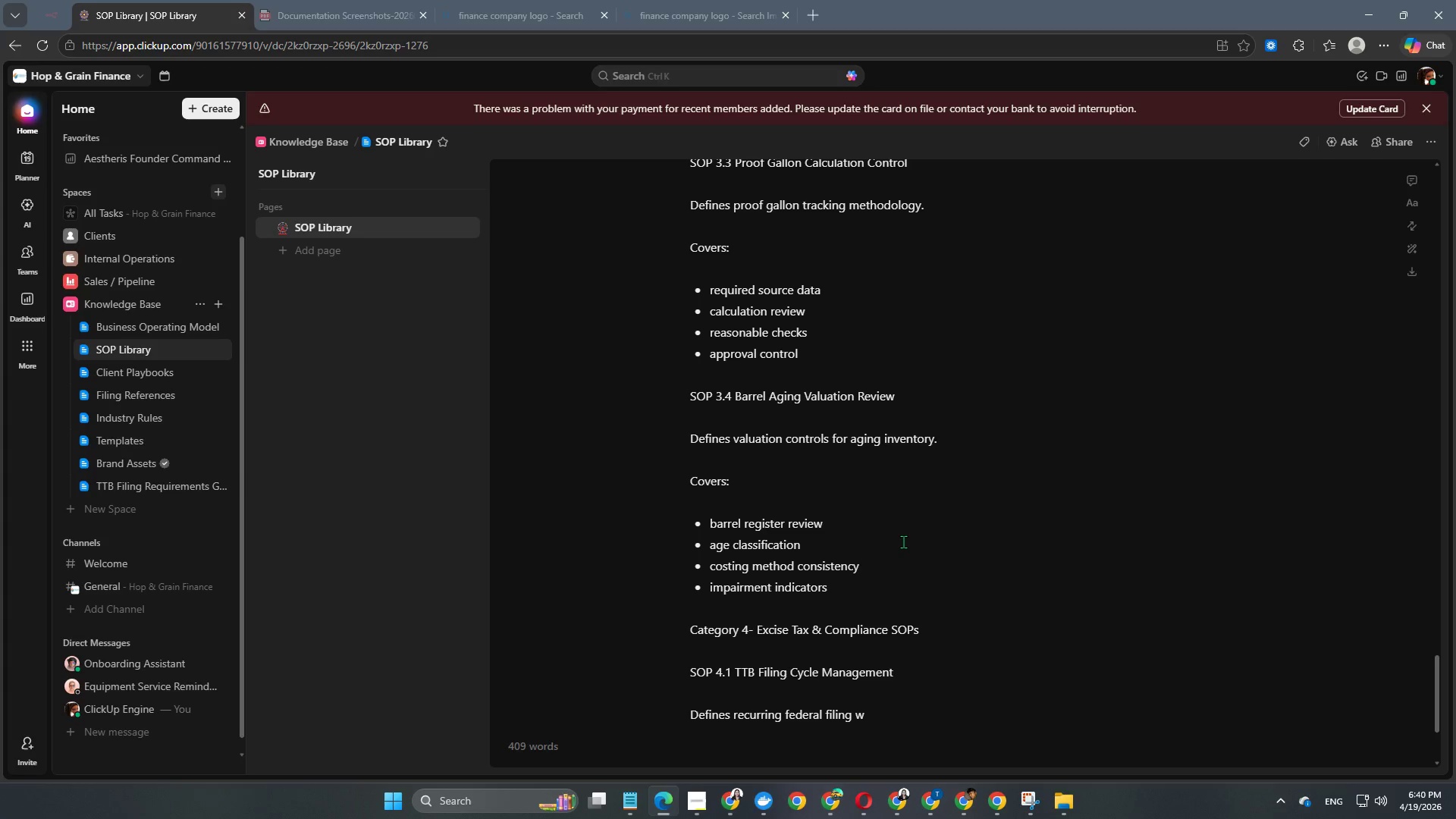 
type(orkflow)
 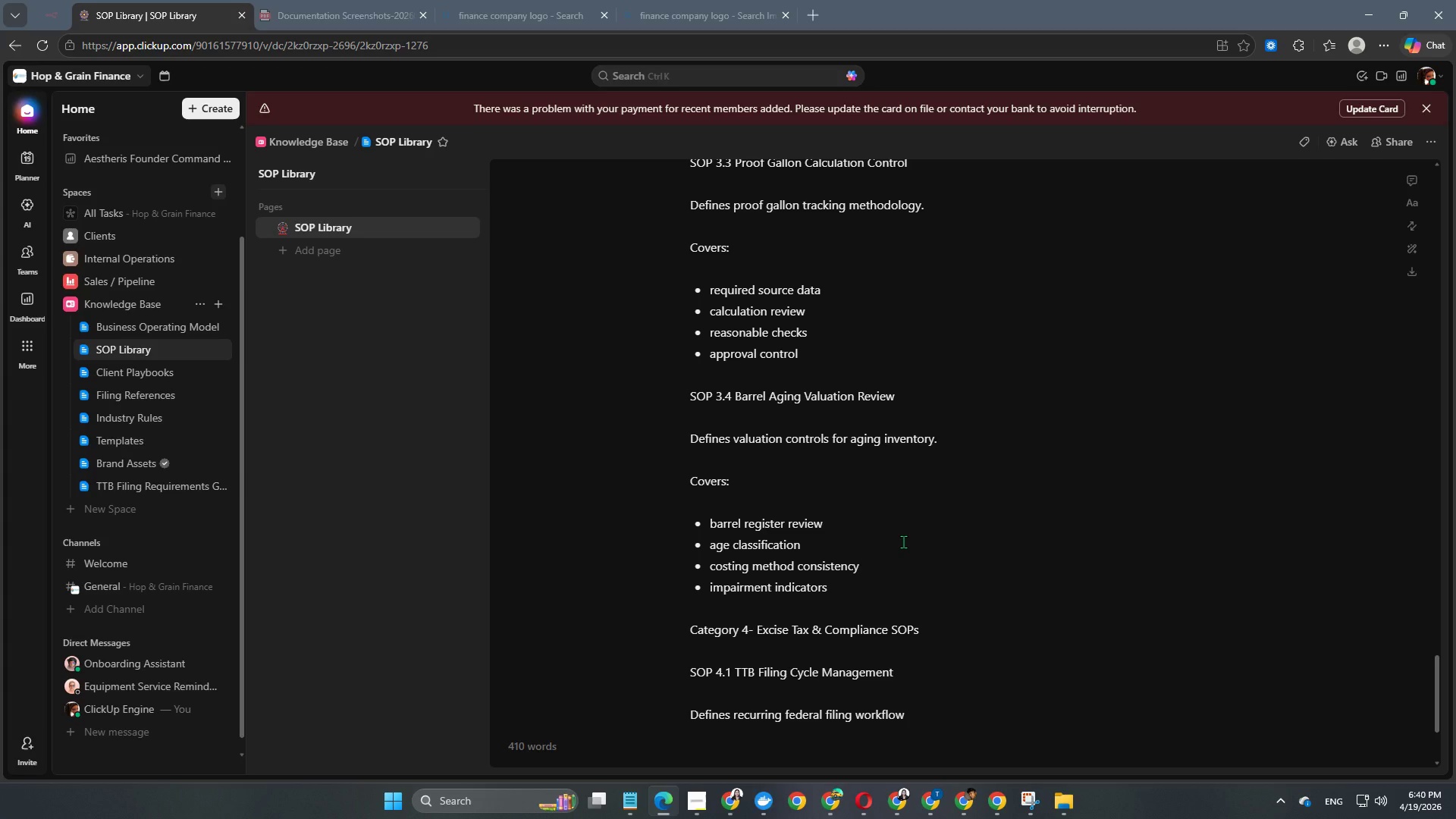 
key(Enter)
 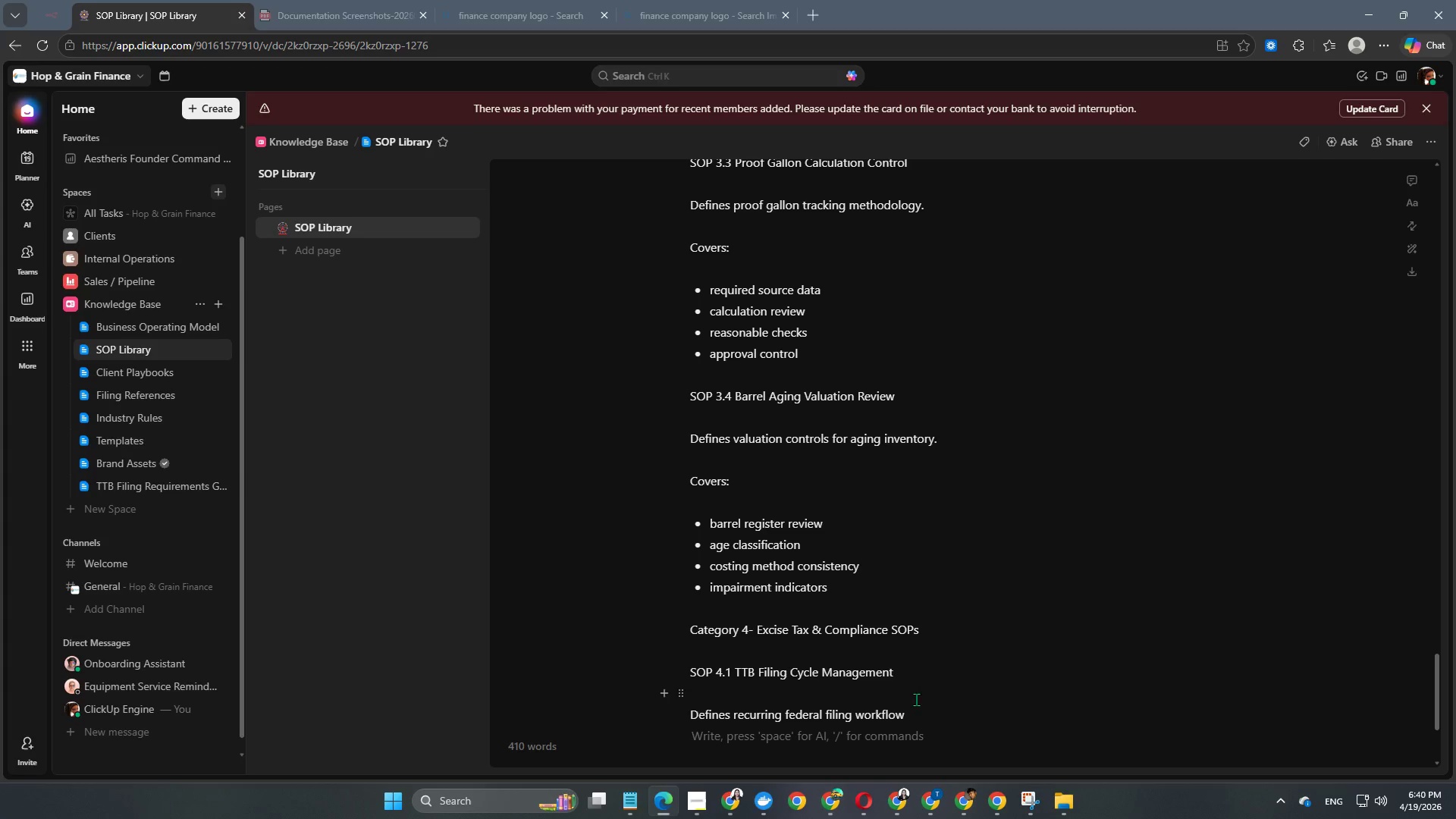 
left_click([913, 710])
 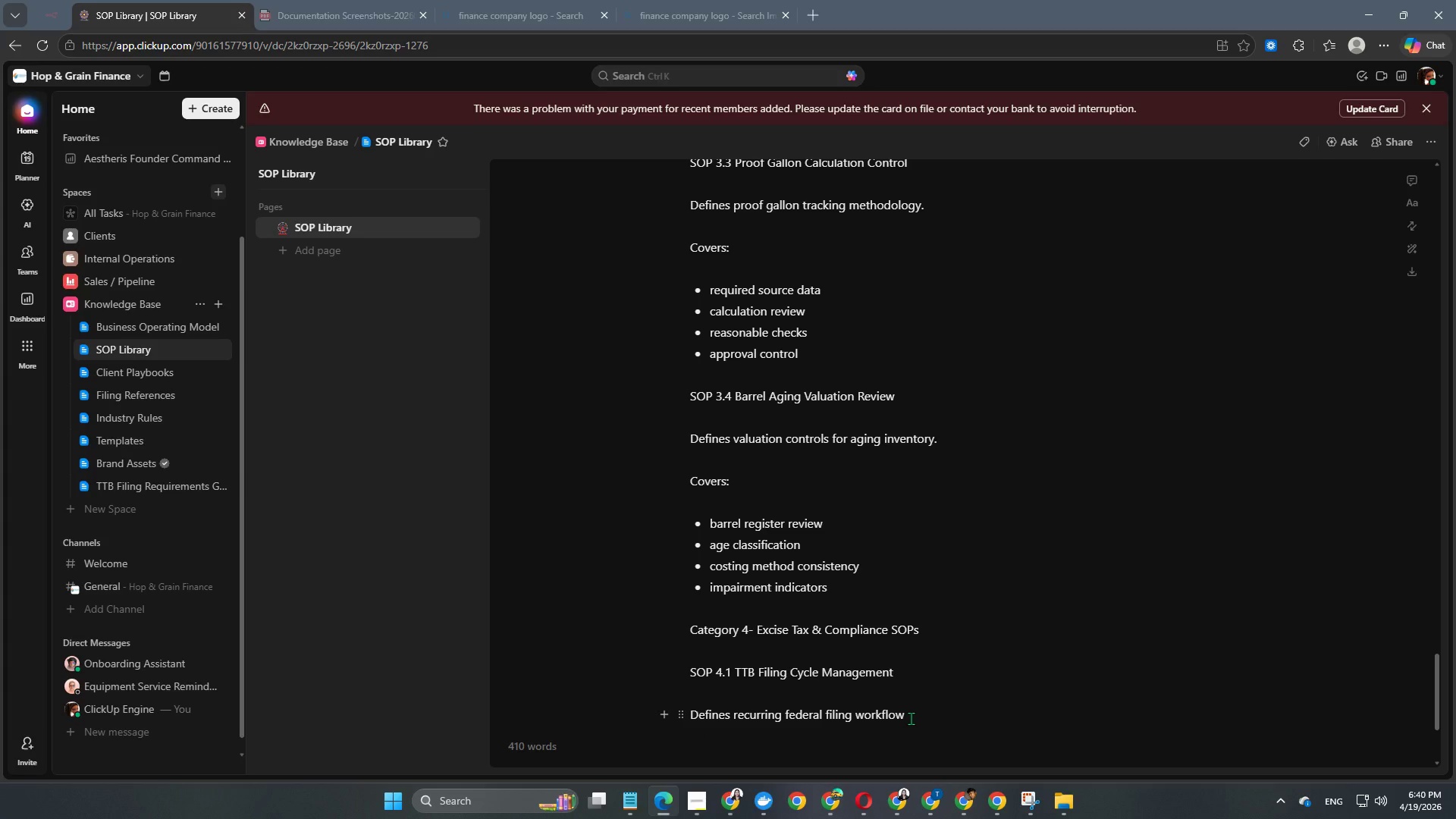 
key(Period)
 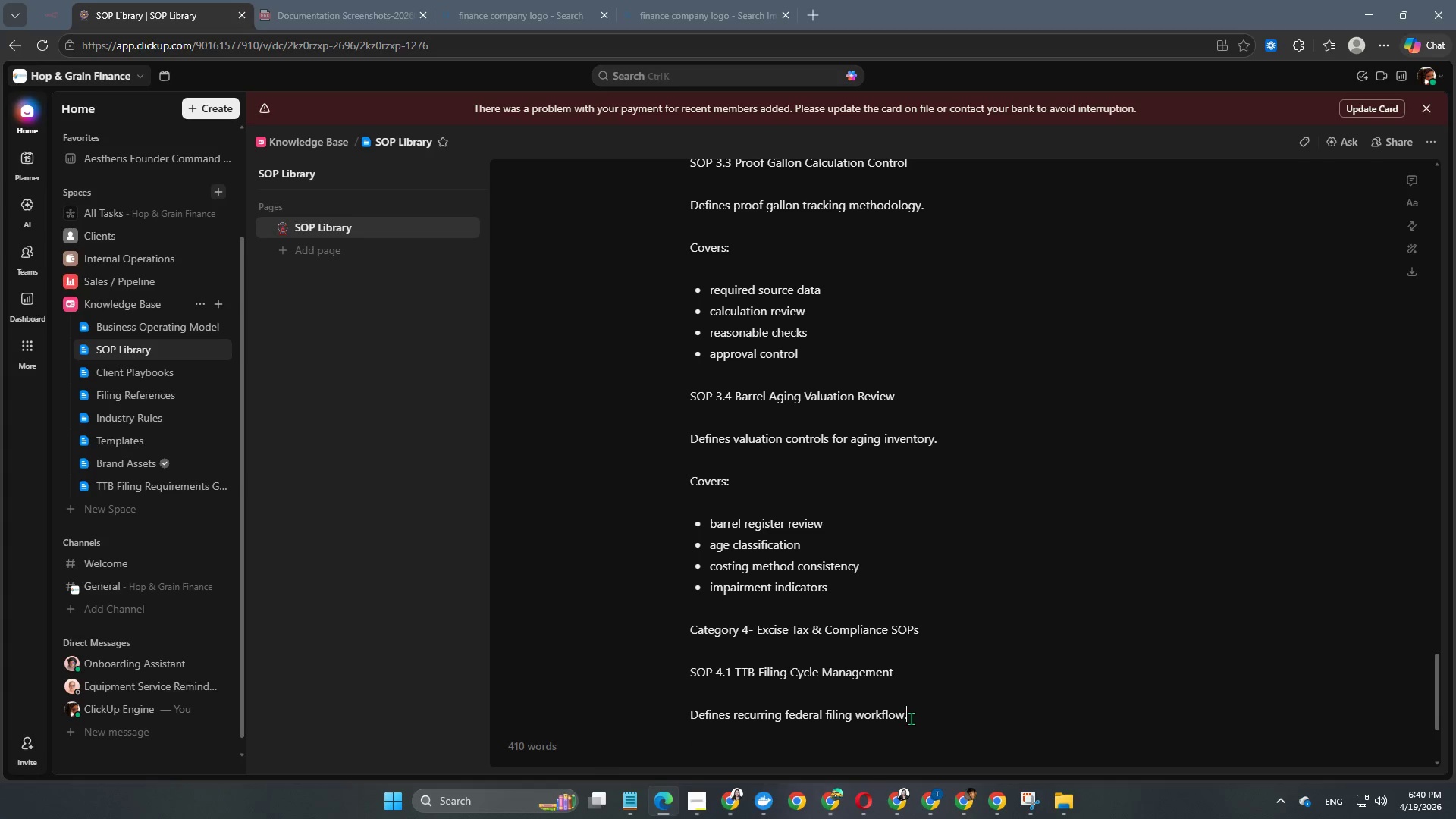 
key(Enter)
 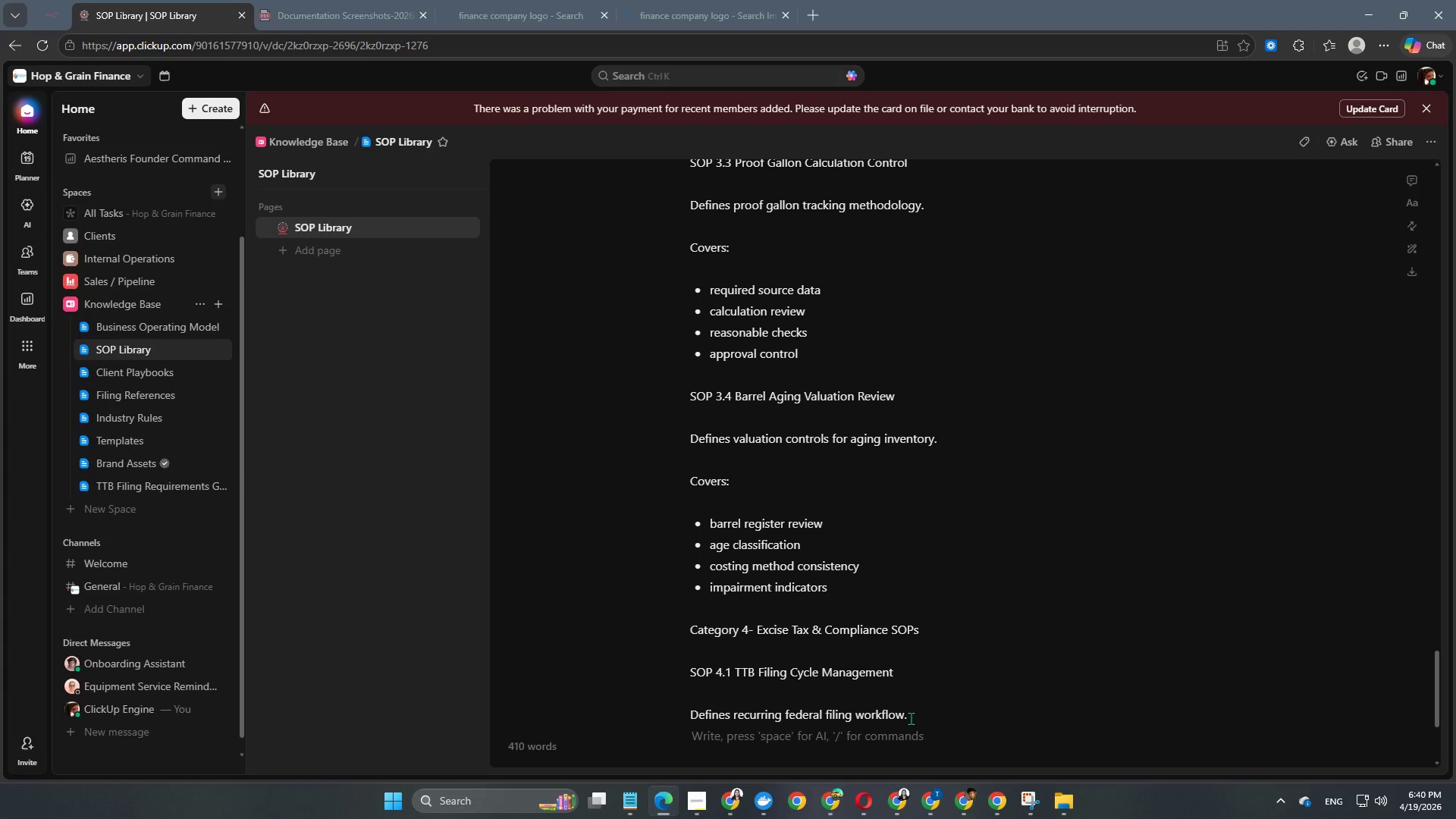 
key(Enter)
 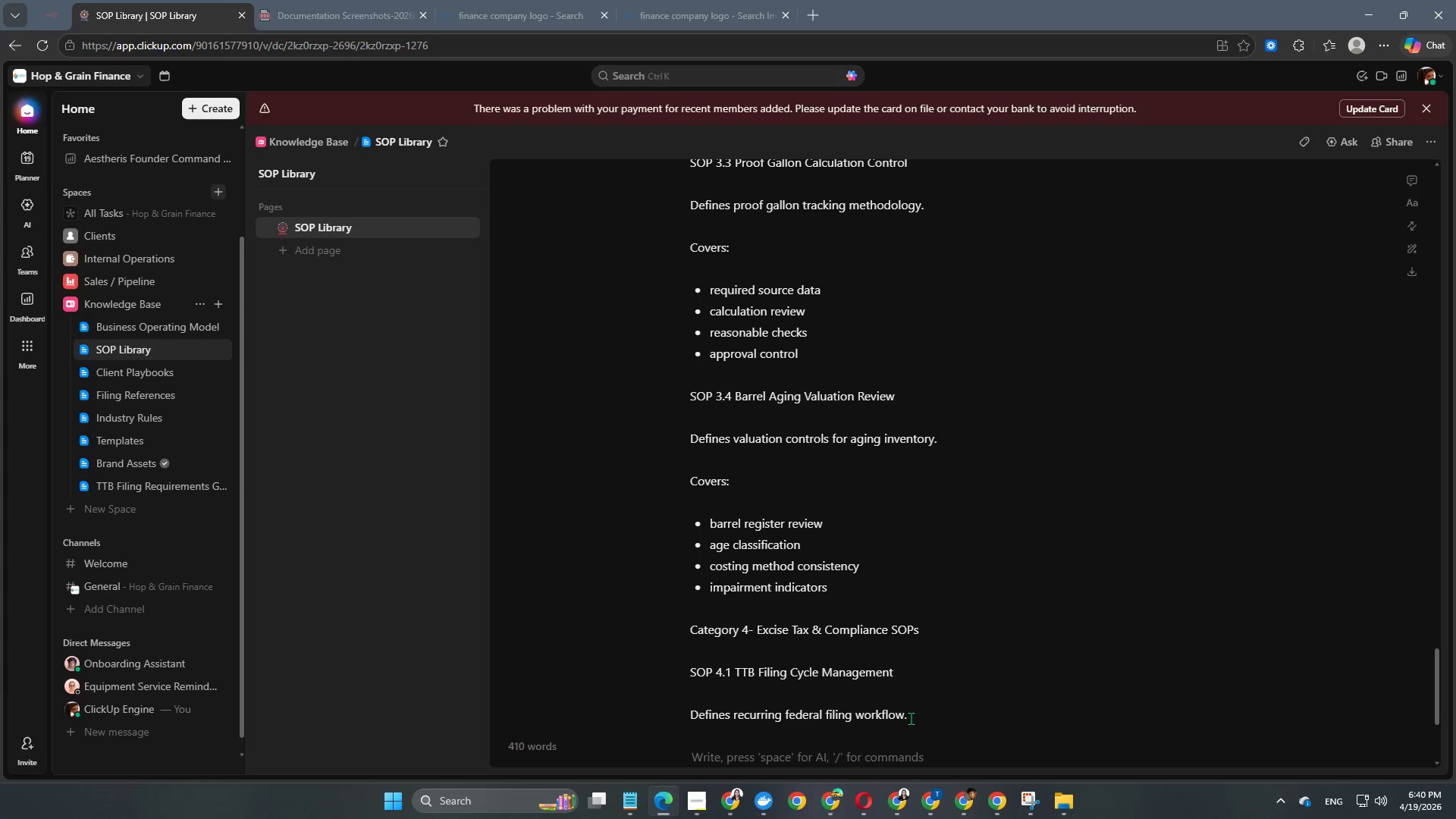 
type(Covers)
 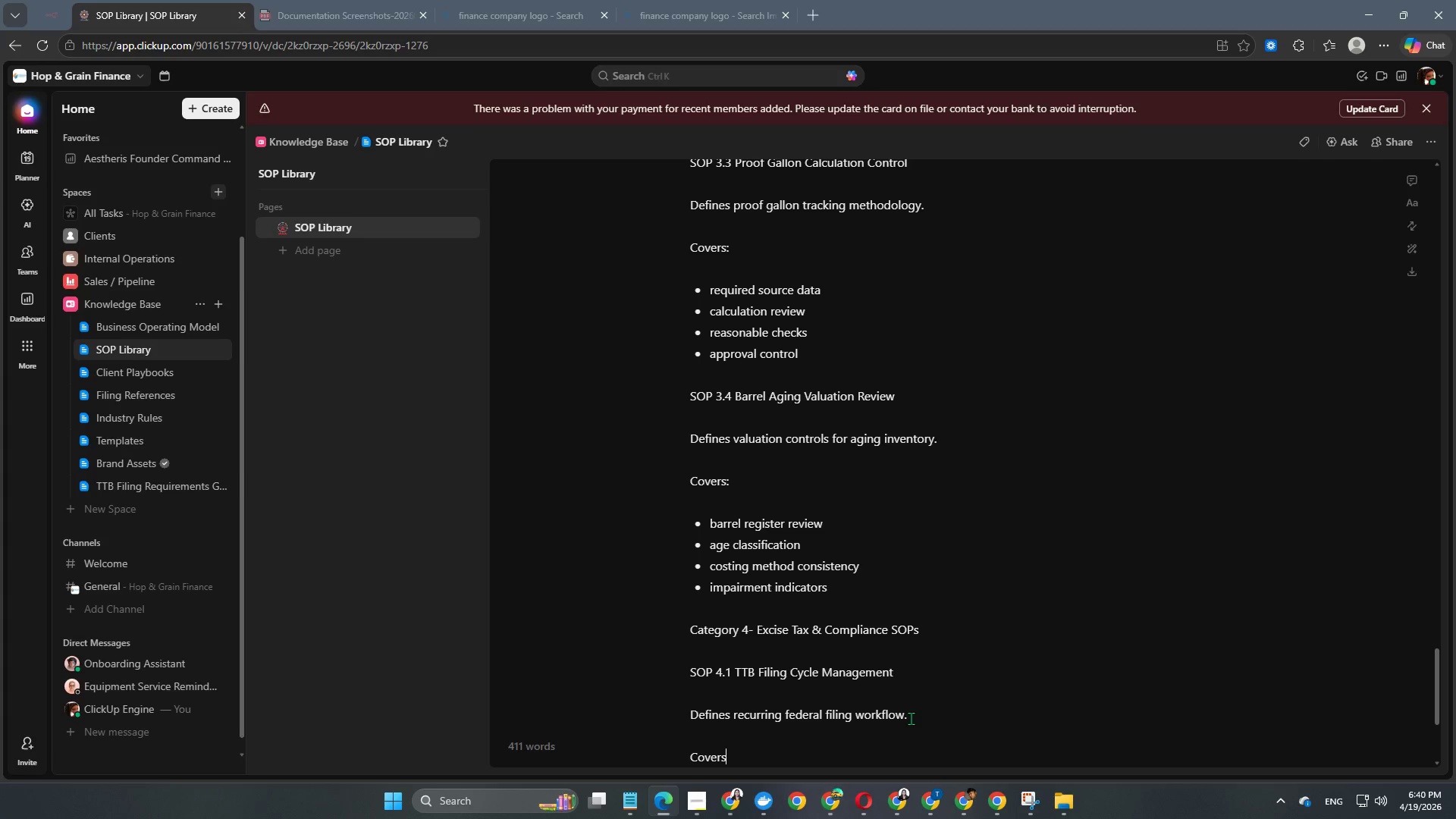 
wait(11.48)
 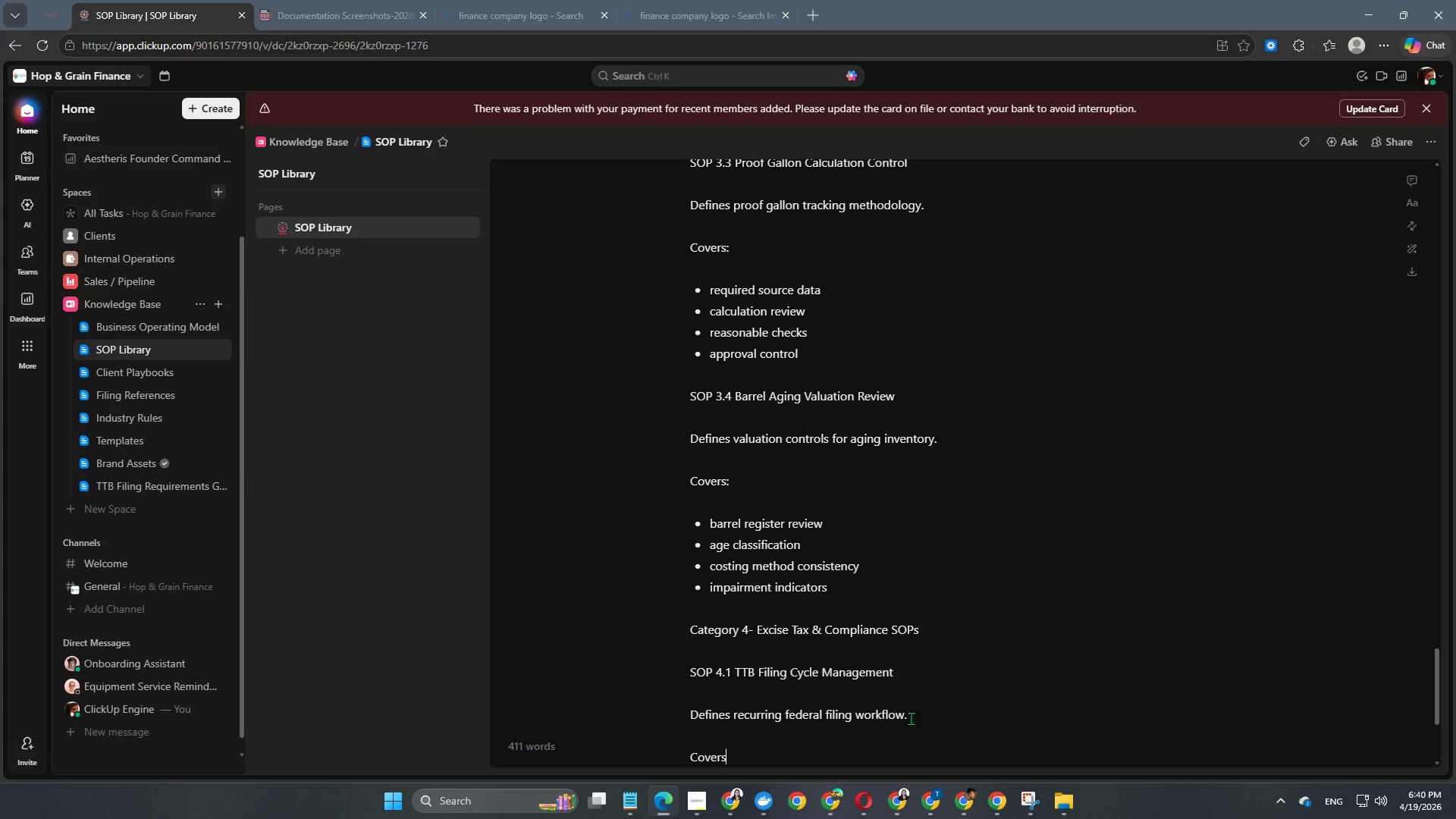 
scroll: coordinate [1028, 704], scroll_direction: none, amount: 0.0
 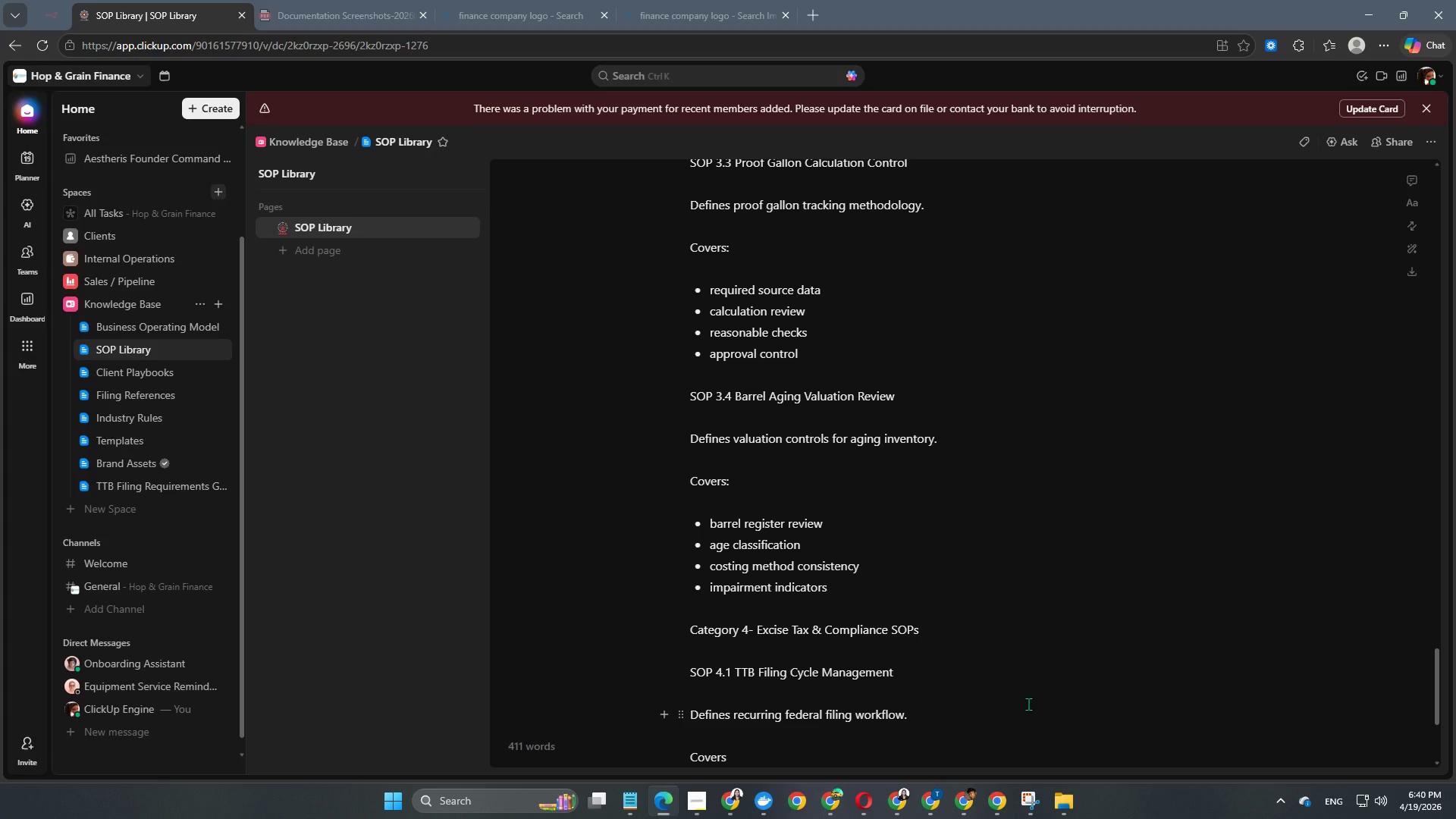 
scroll: coordinate [1028, 704], scroll_direction: down, amount: 1.0
 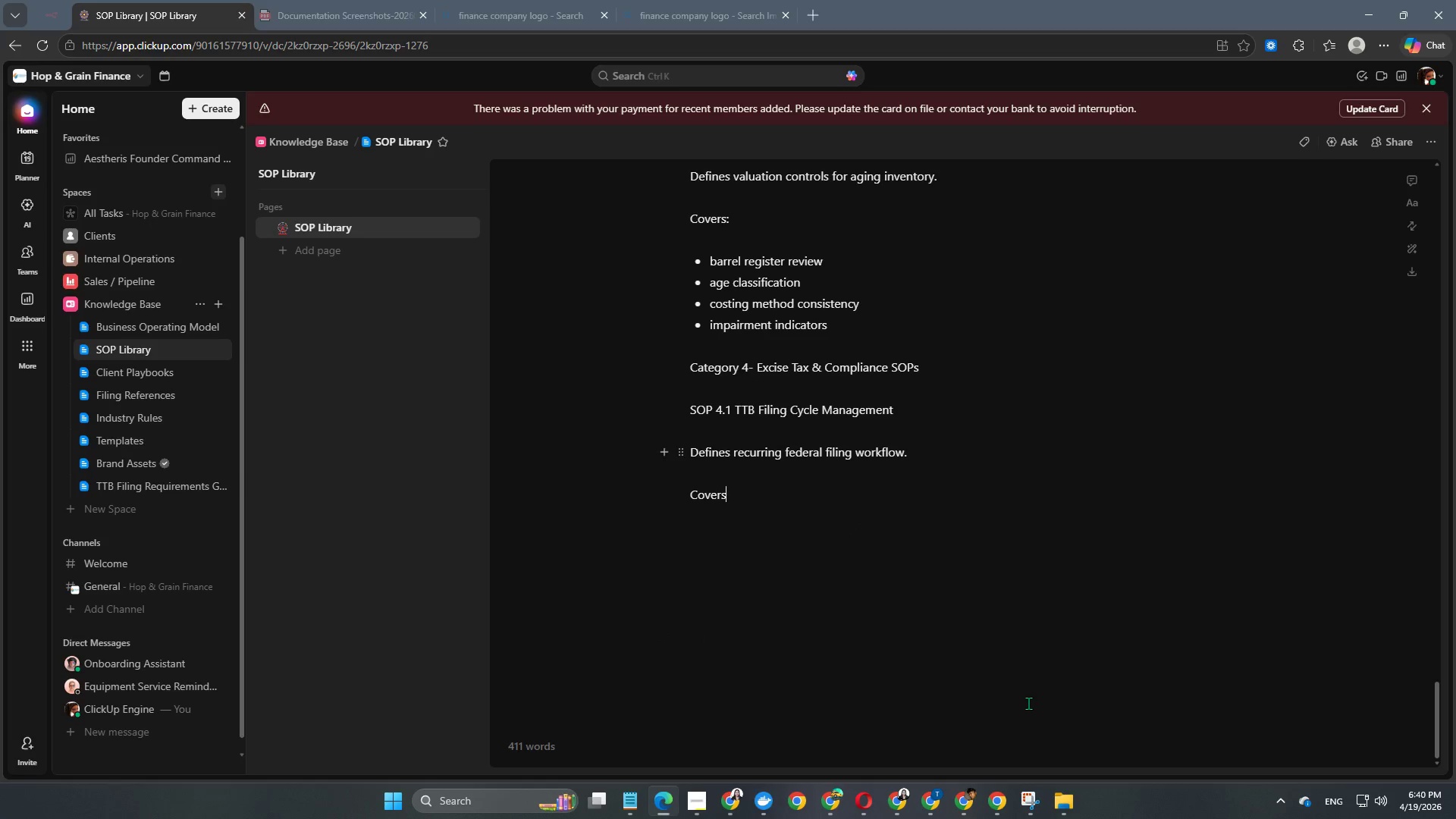 
key(Shift+Semicolon)
 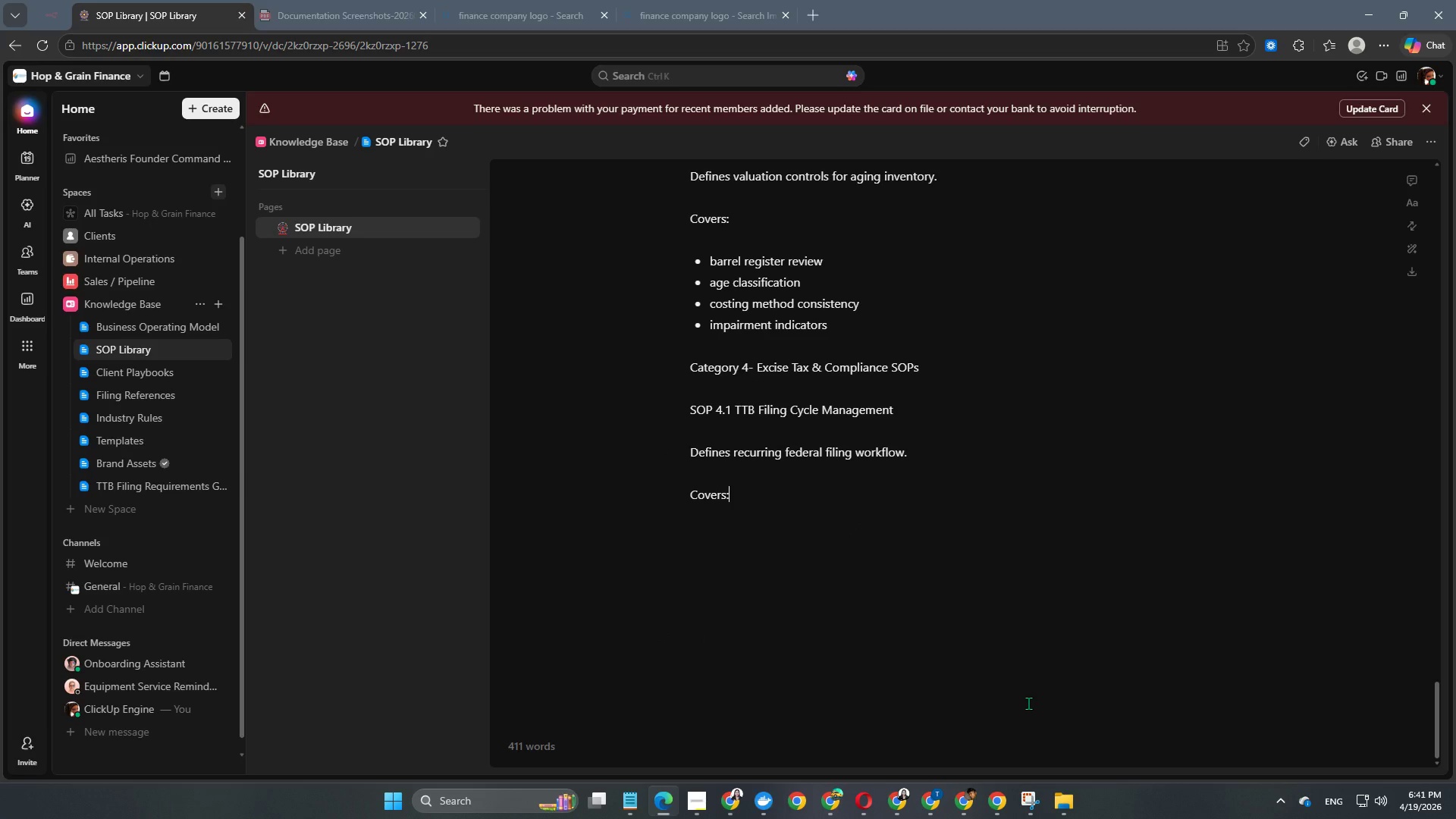 
key(Shift+ShiftLeft)
 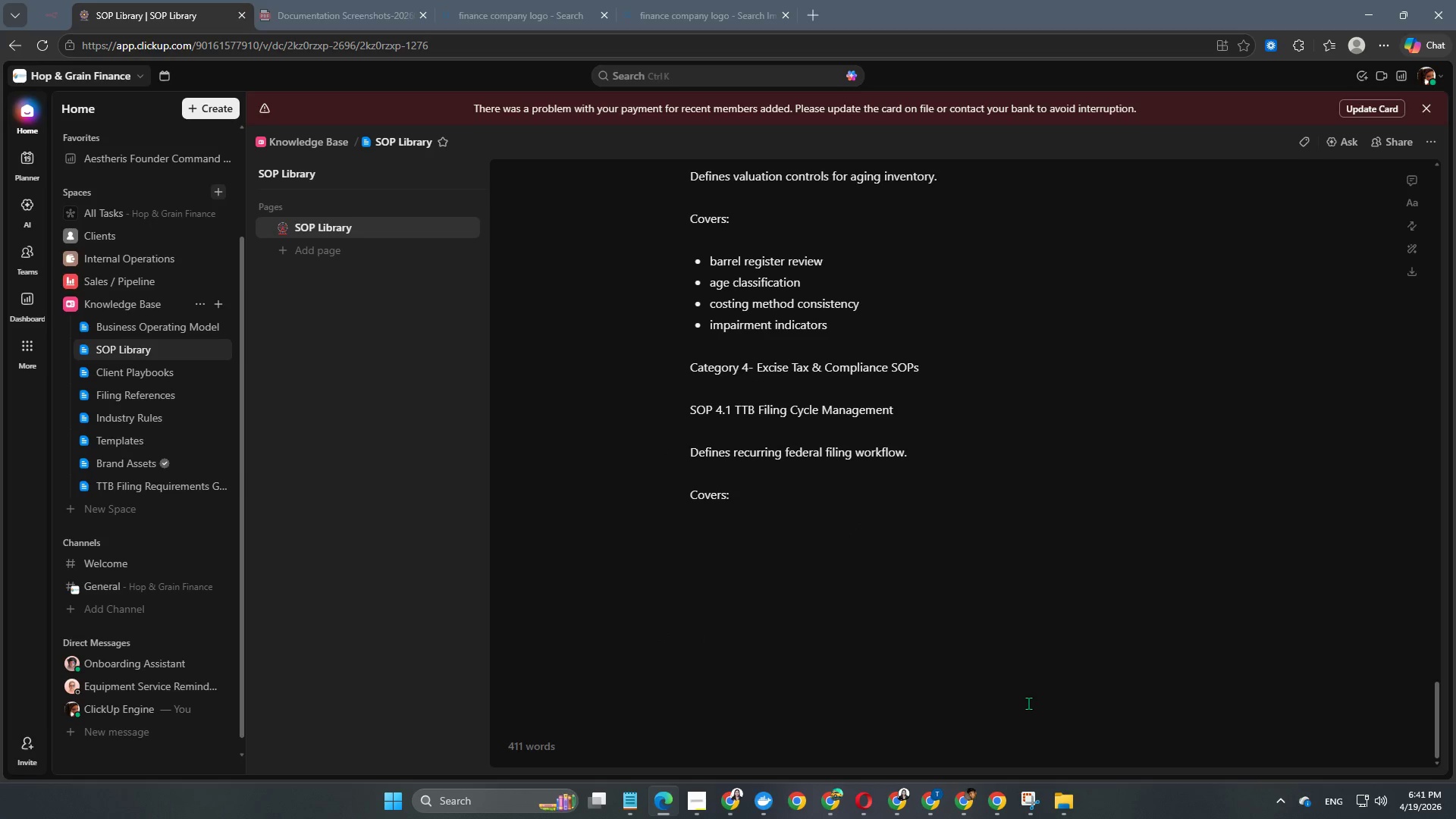 
key(Enter)
 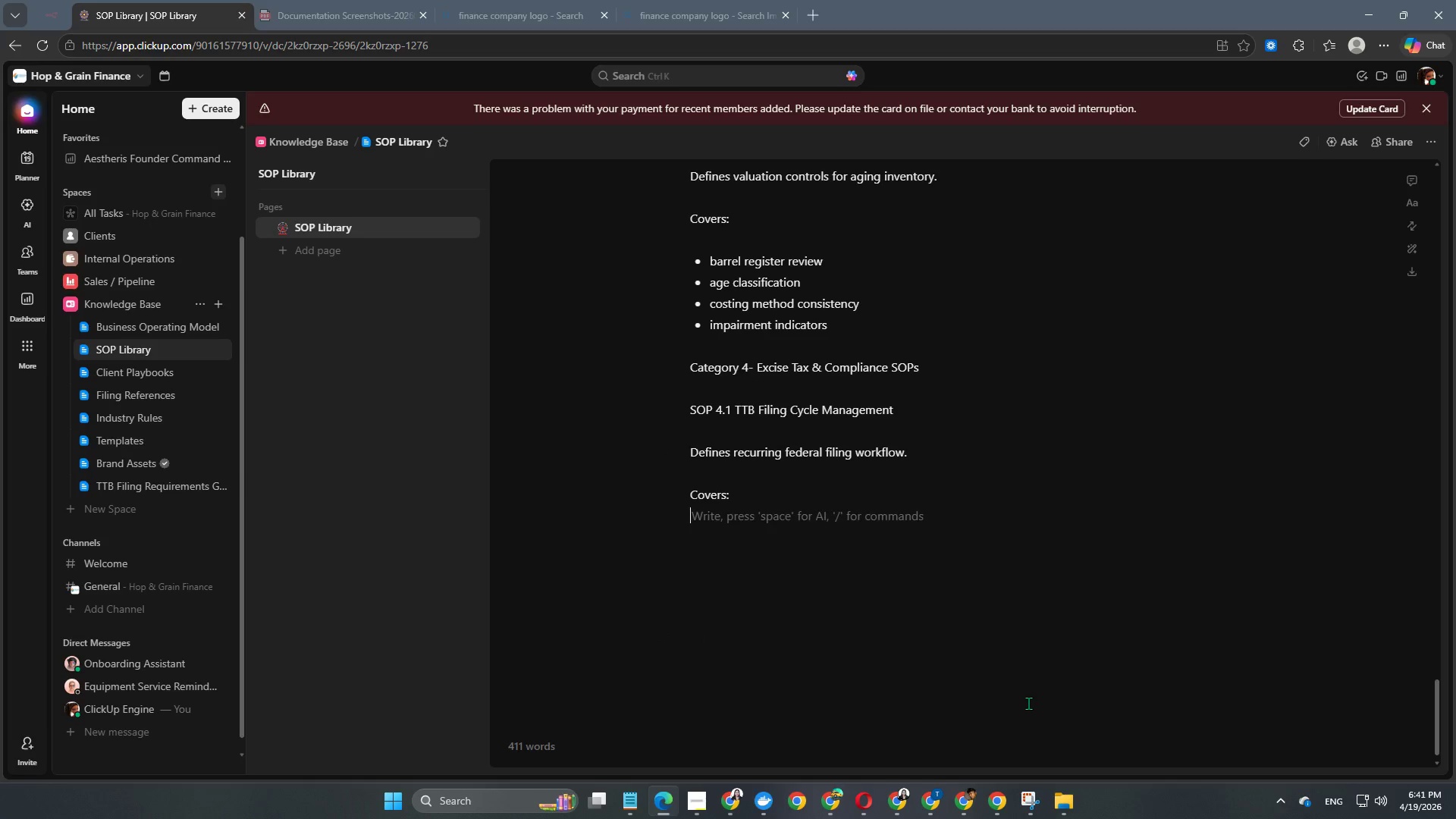 
key(Enter)
 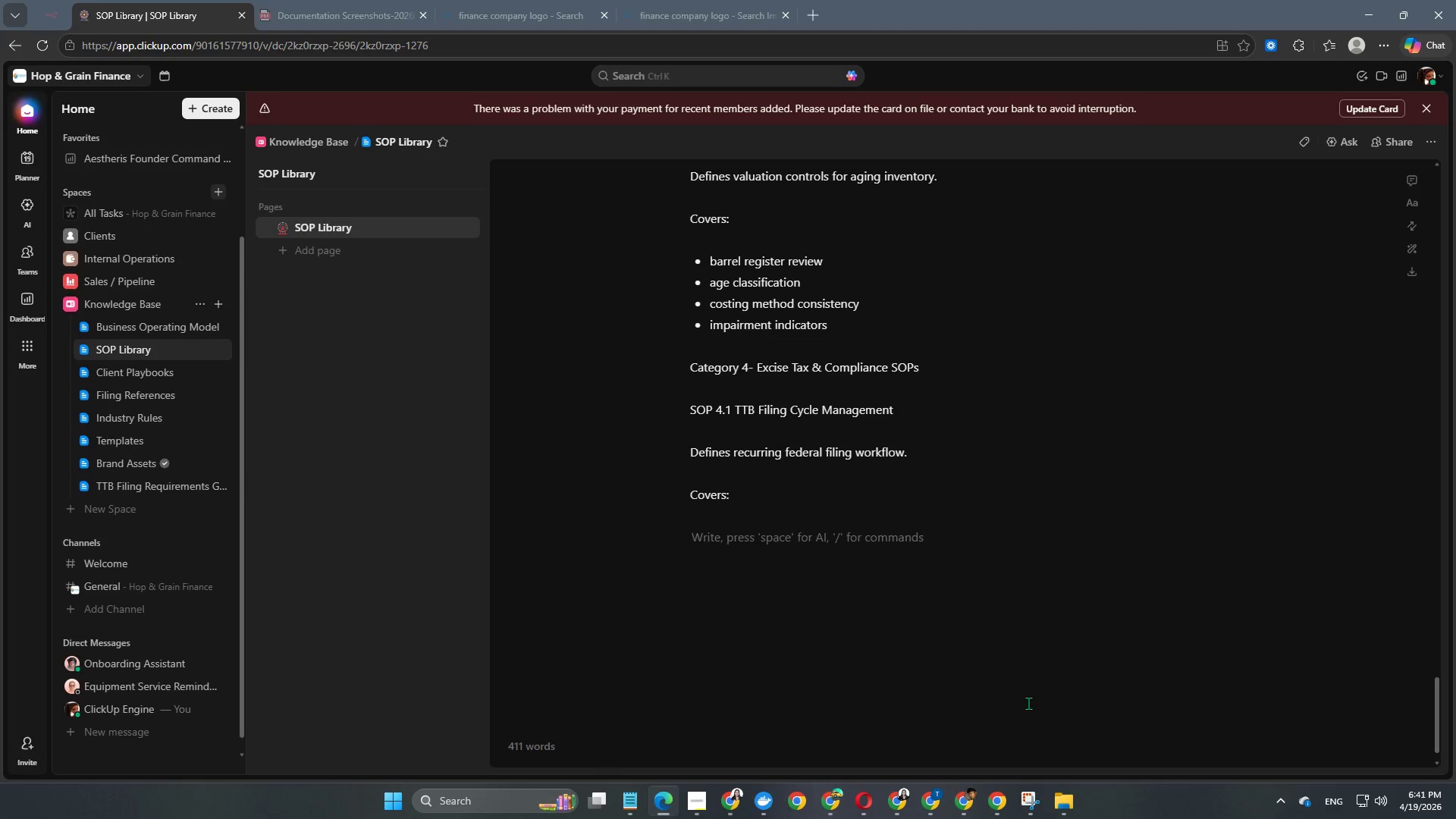 
type(- reporting period validation)
 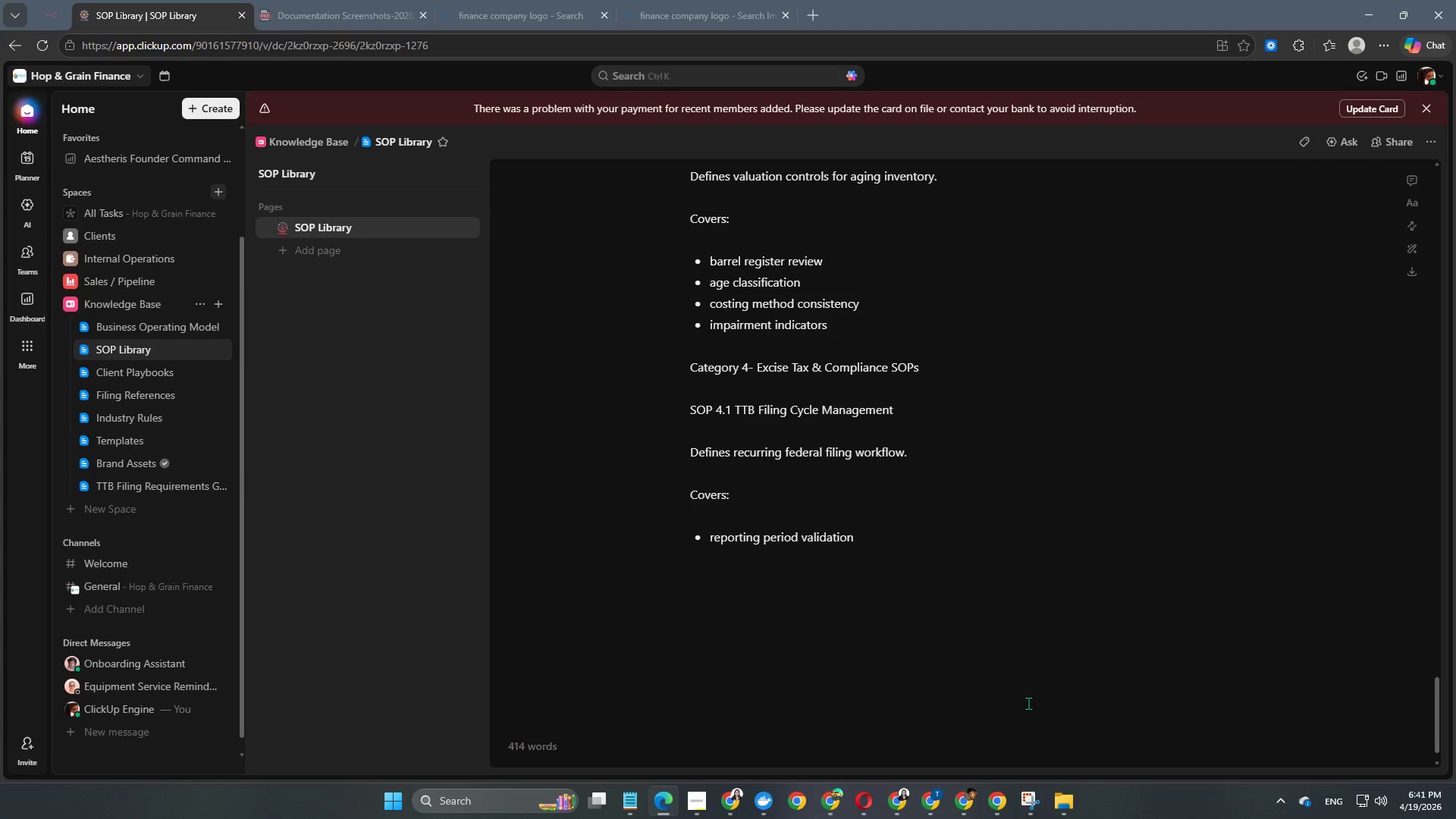 
key(Enter)
 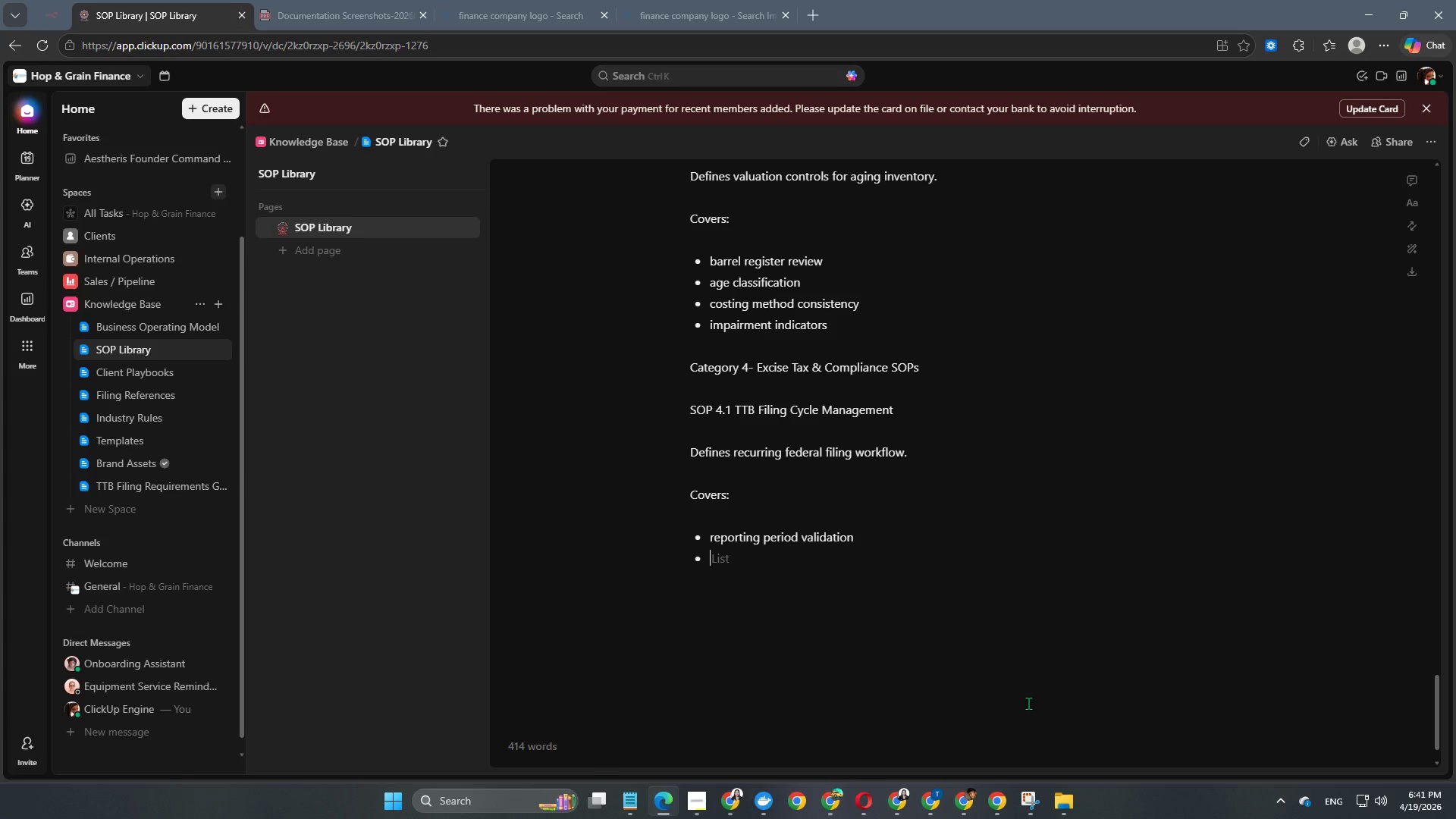 
type(data readiness)
 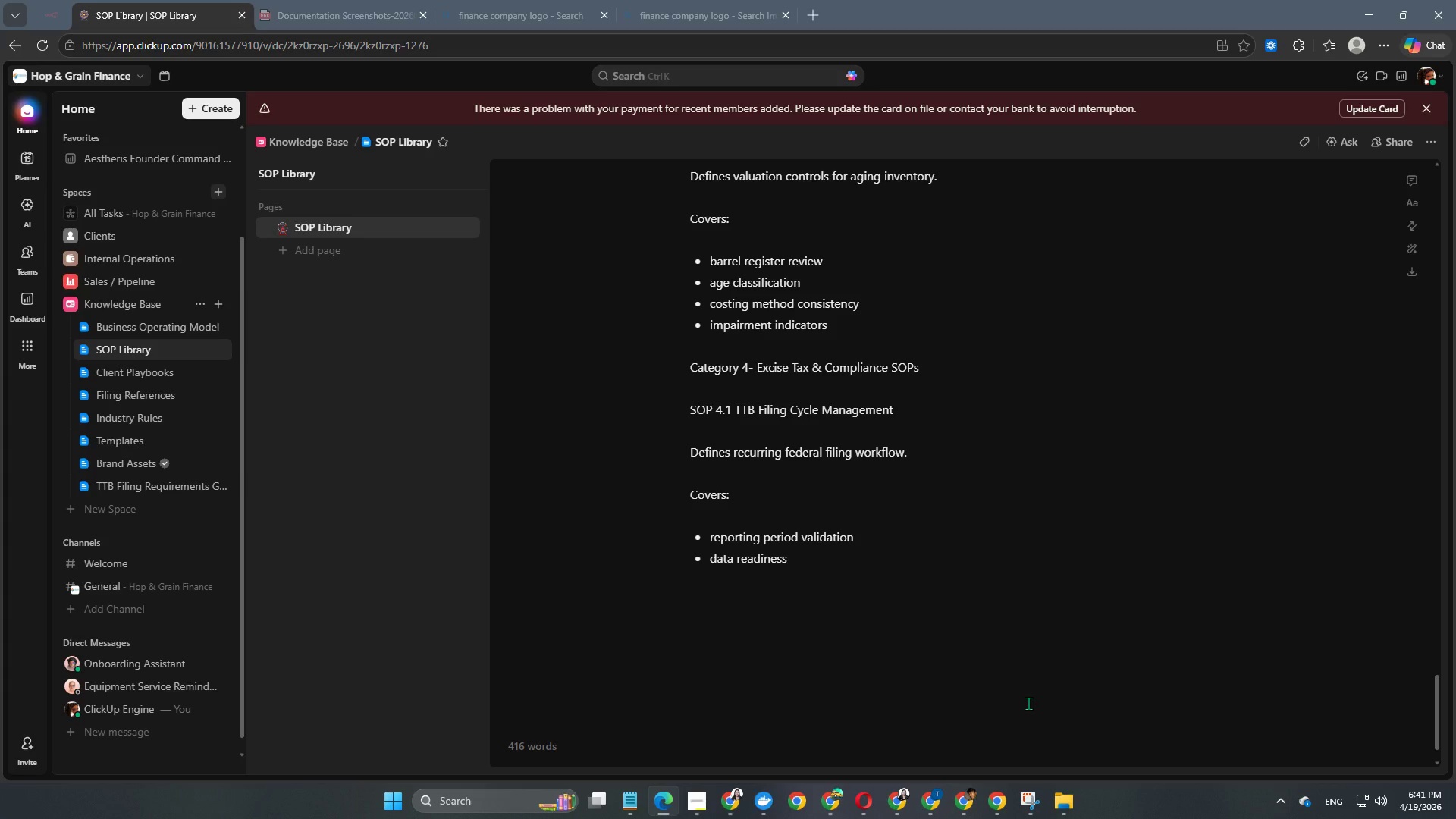 
key(Enter)
 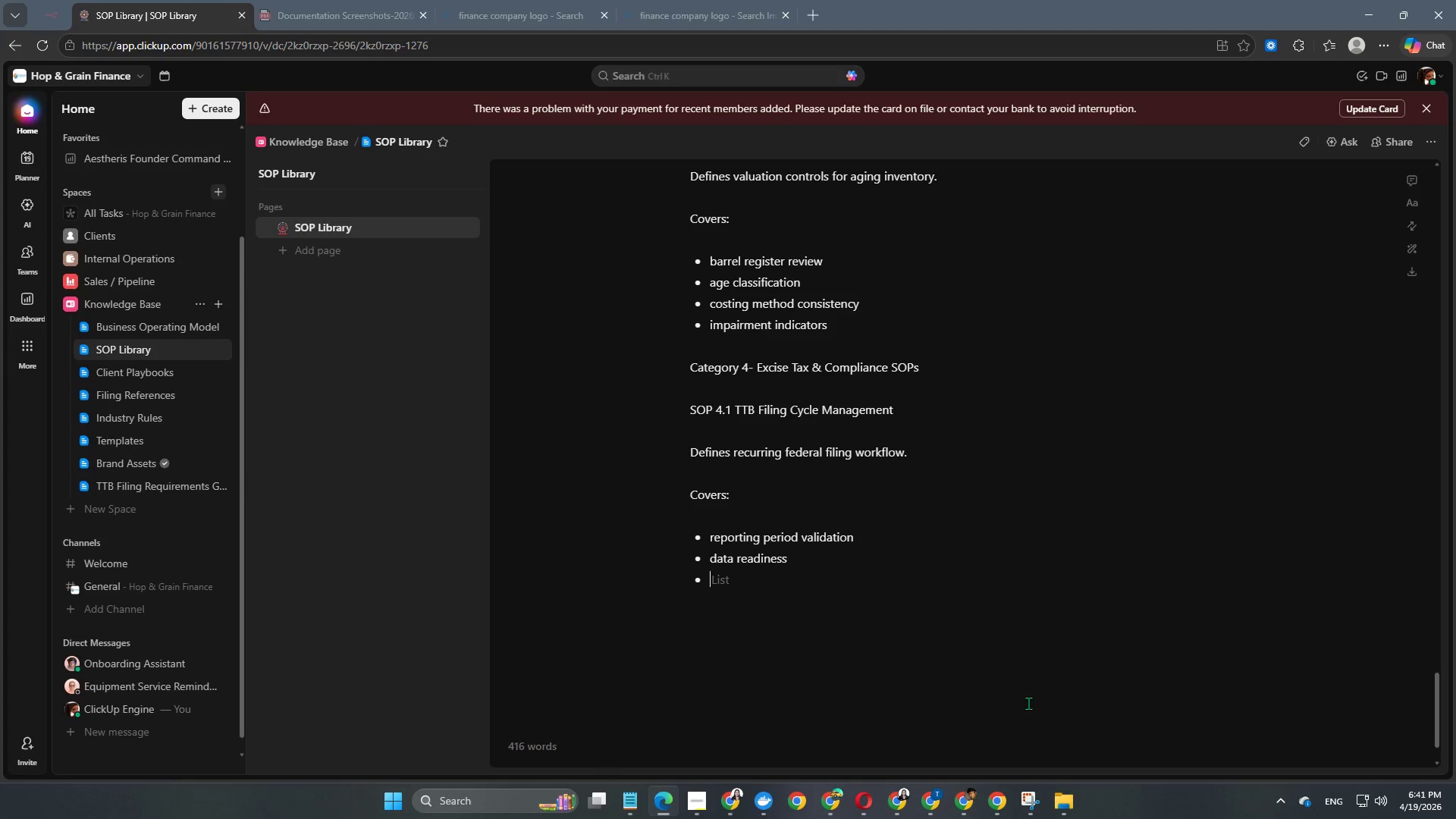 
type(filling timeline)
 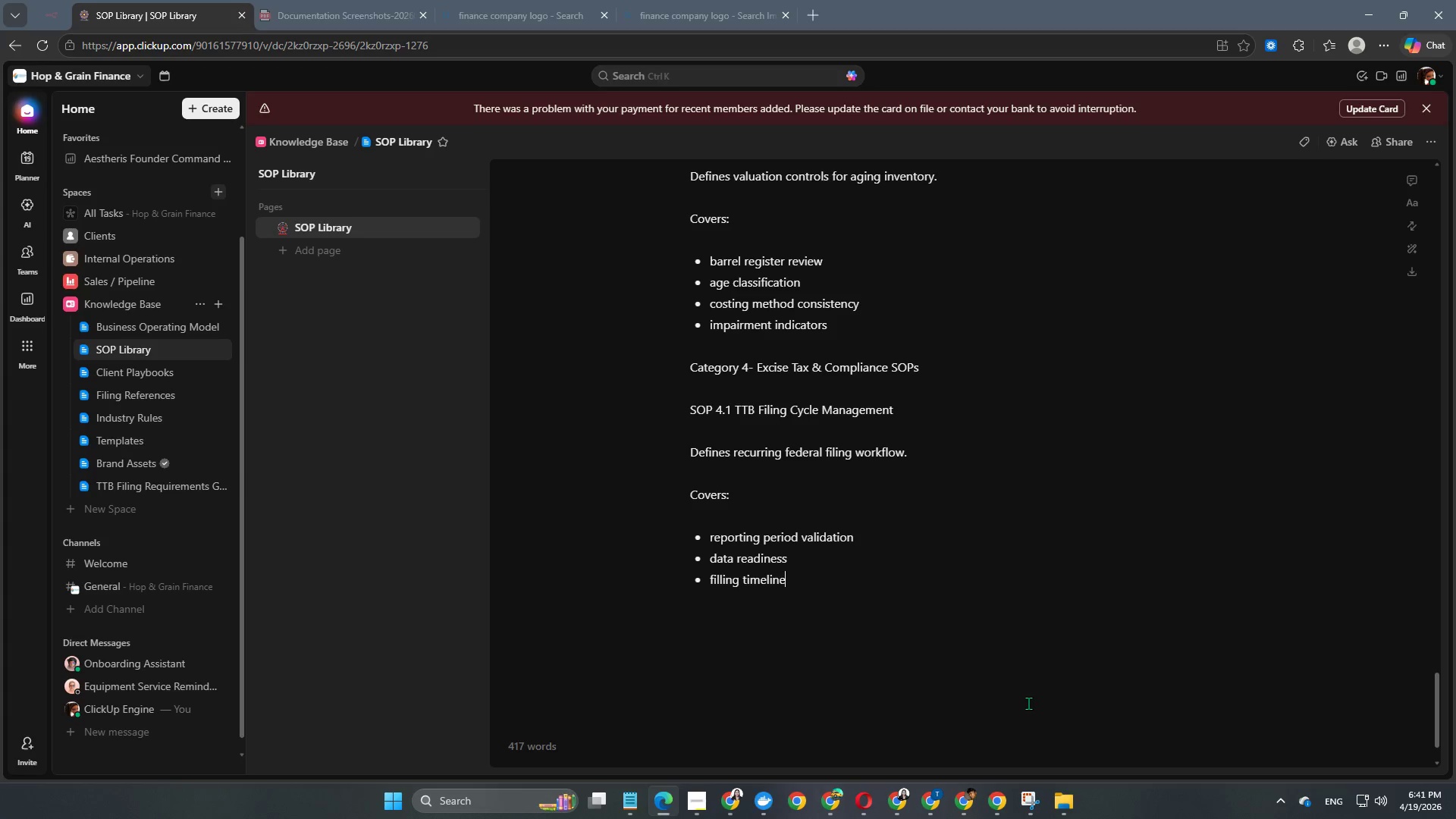 
key(Enter)
 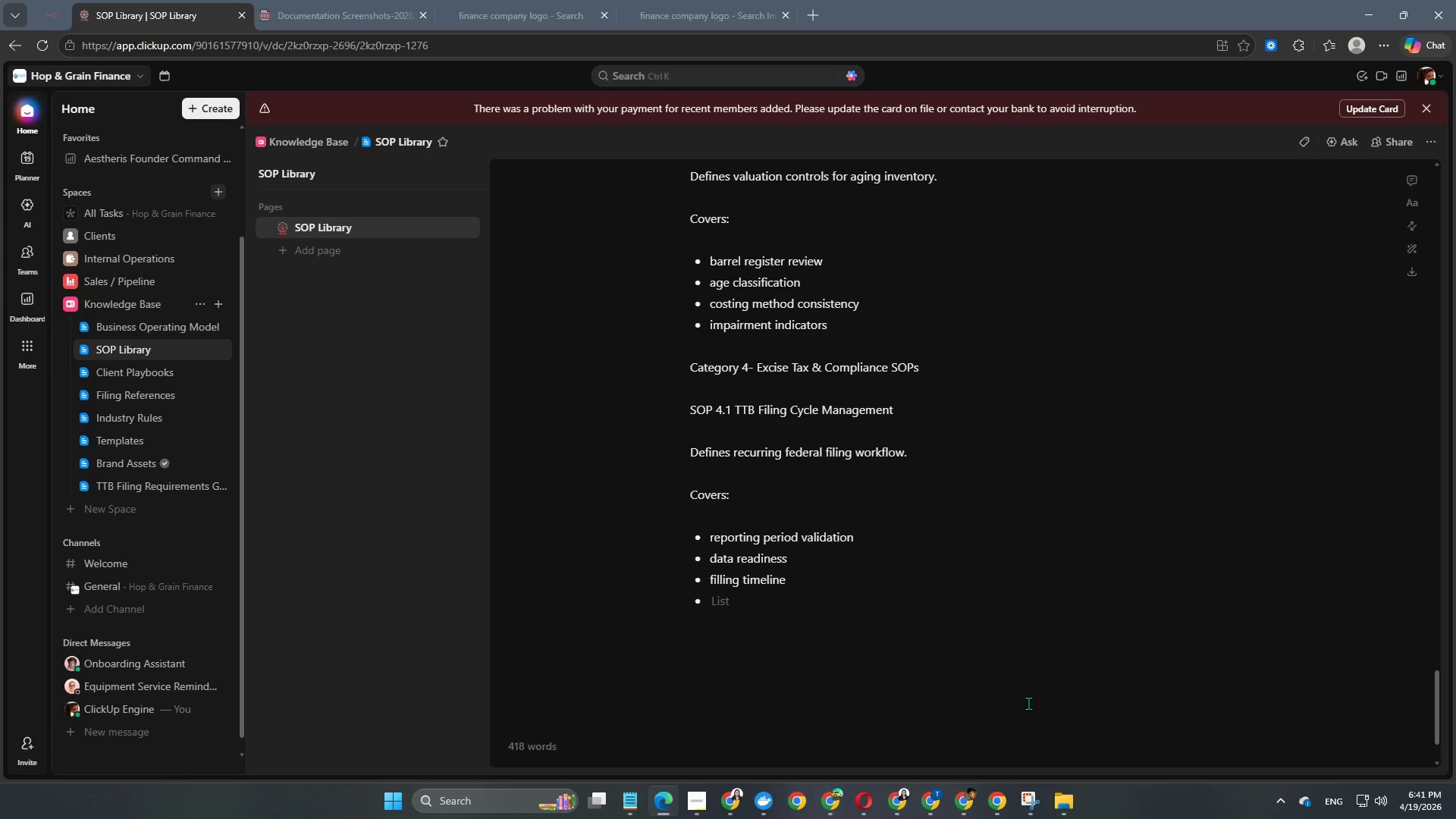 
type(internal checkpoints)
 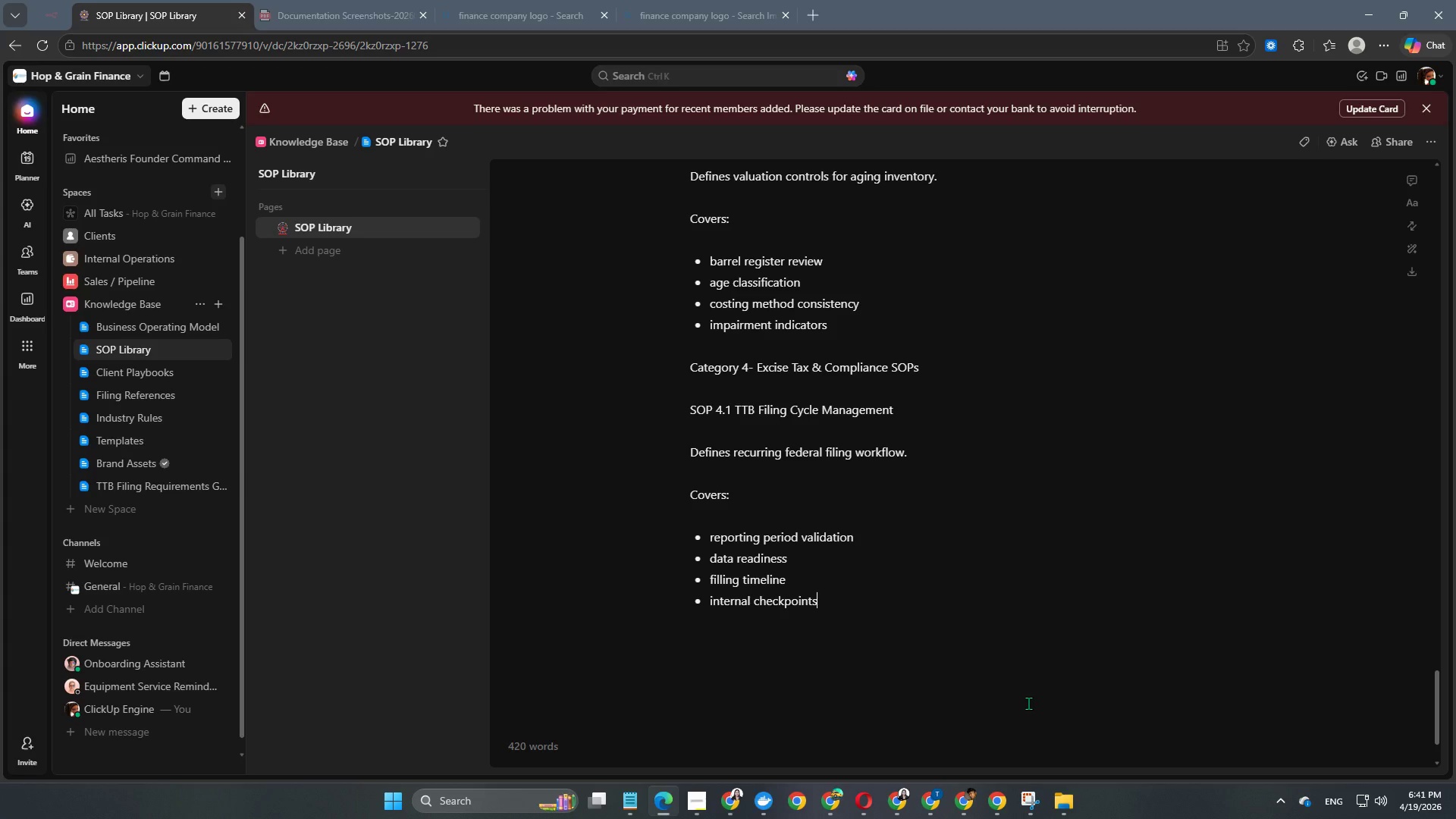 
key(Enter)
 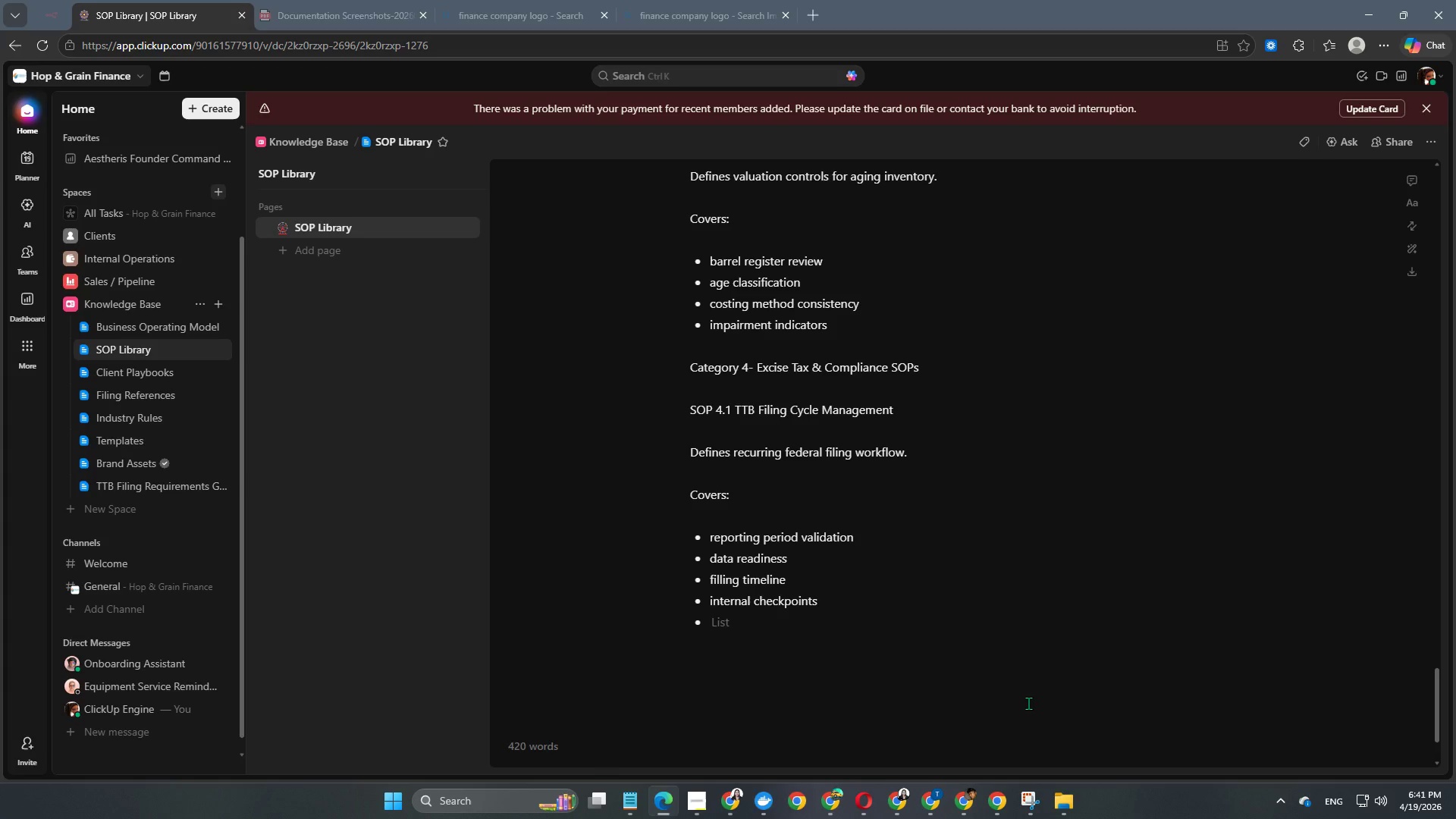 
type(submission)
 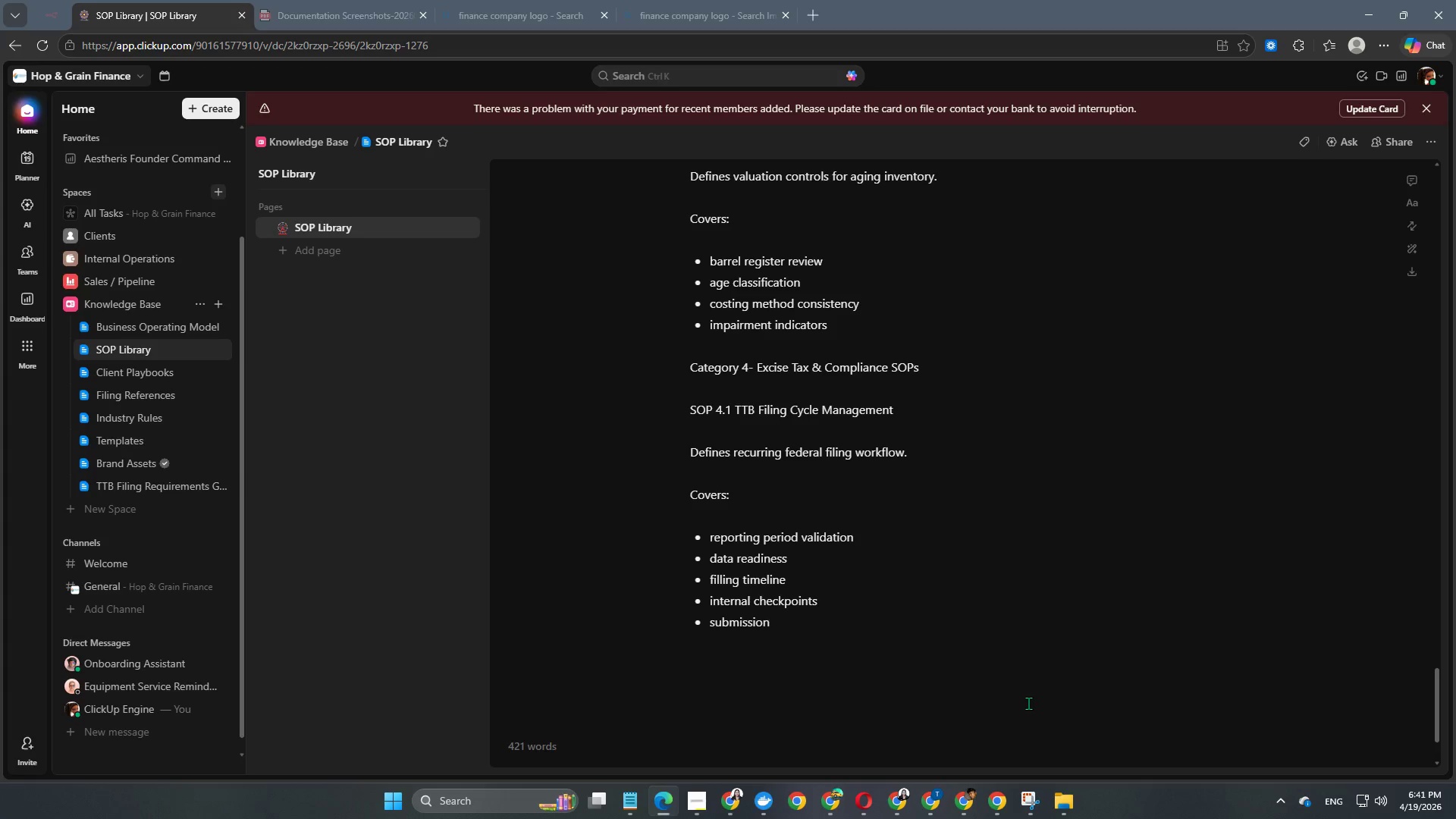 
type( readiness)
 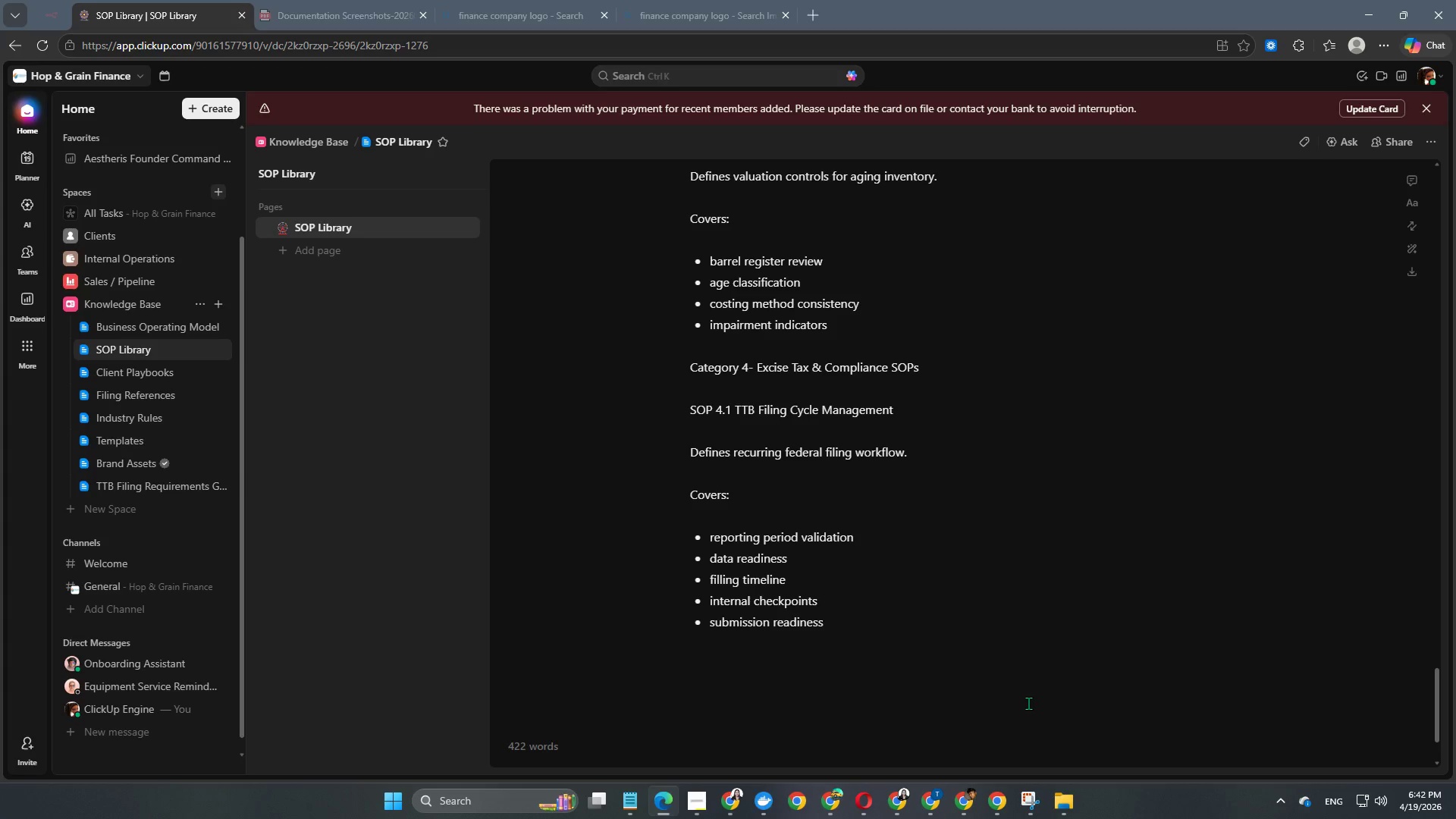 
key(Enter)
 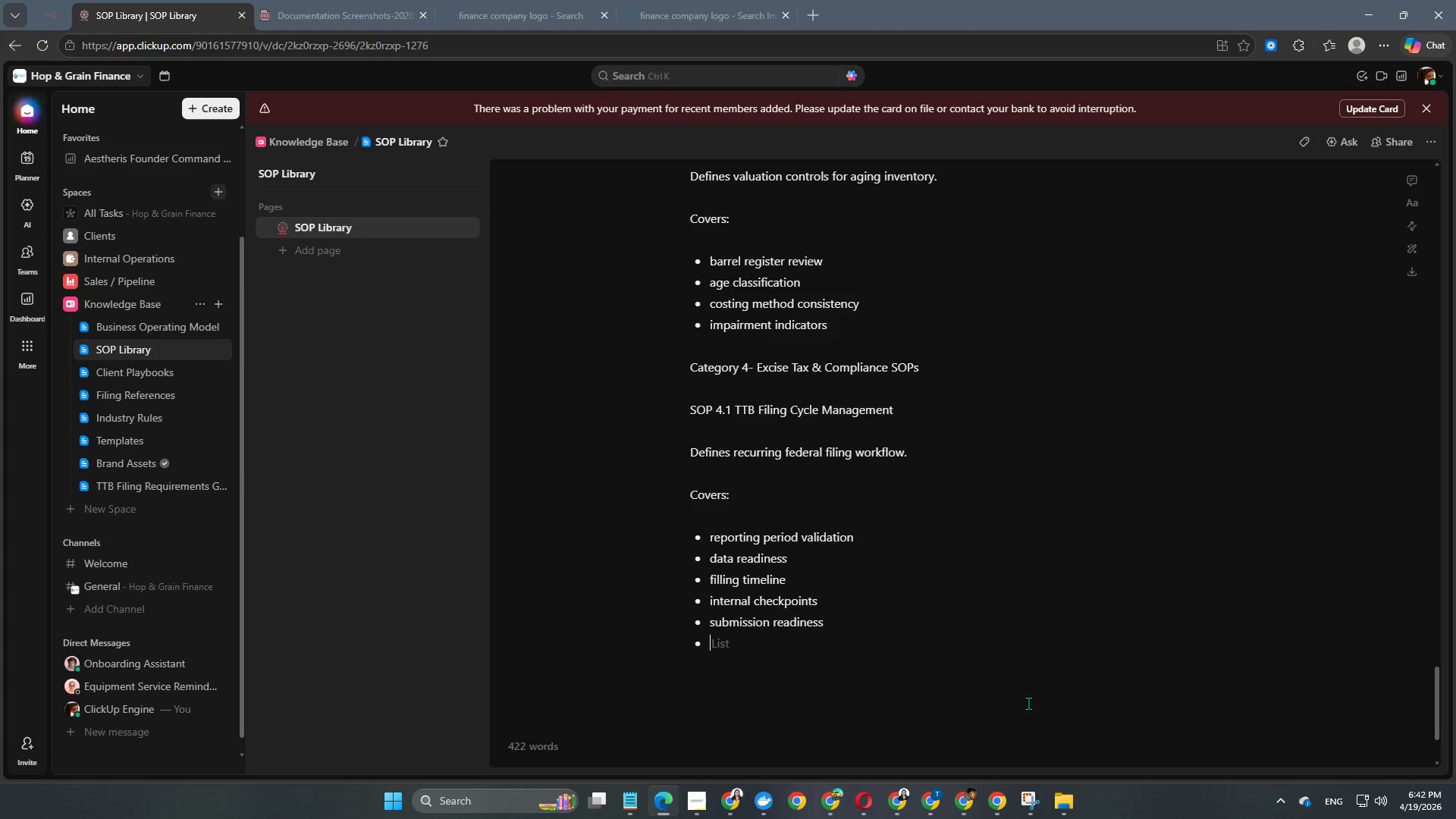 
key(Enter)
 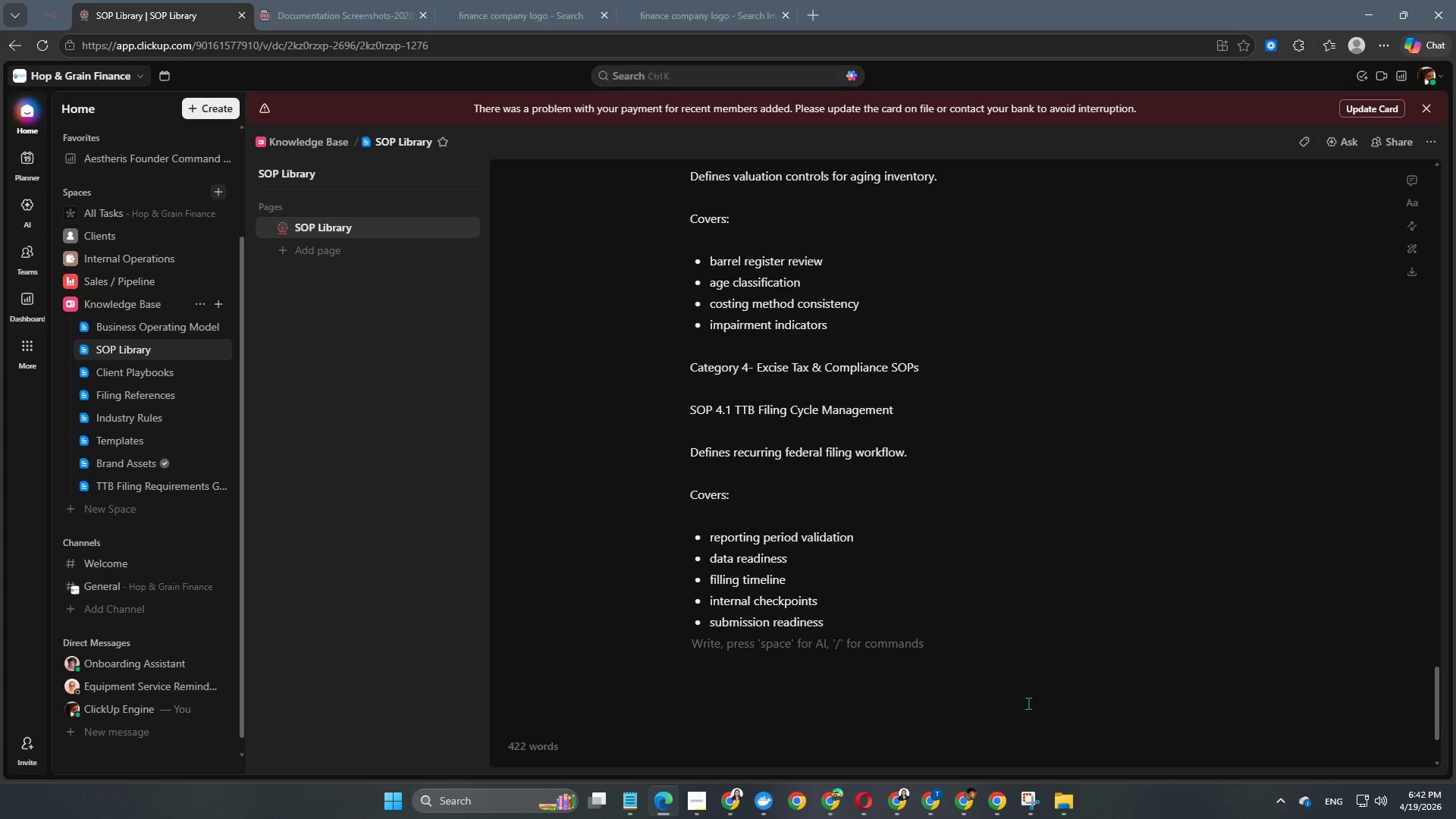 
key(CapsLock)
 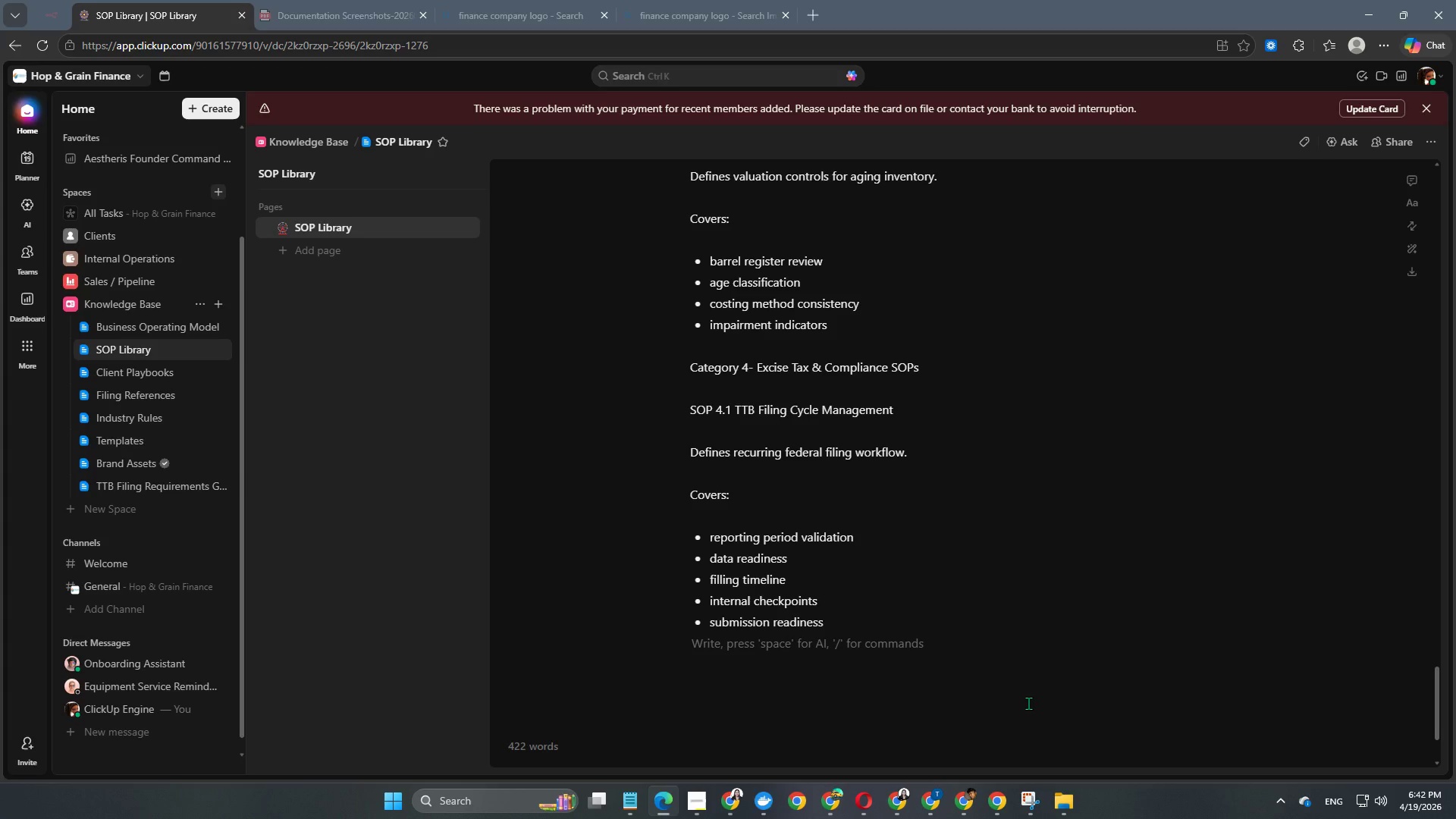 
key(Enter)
 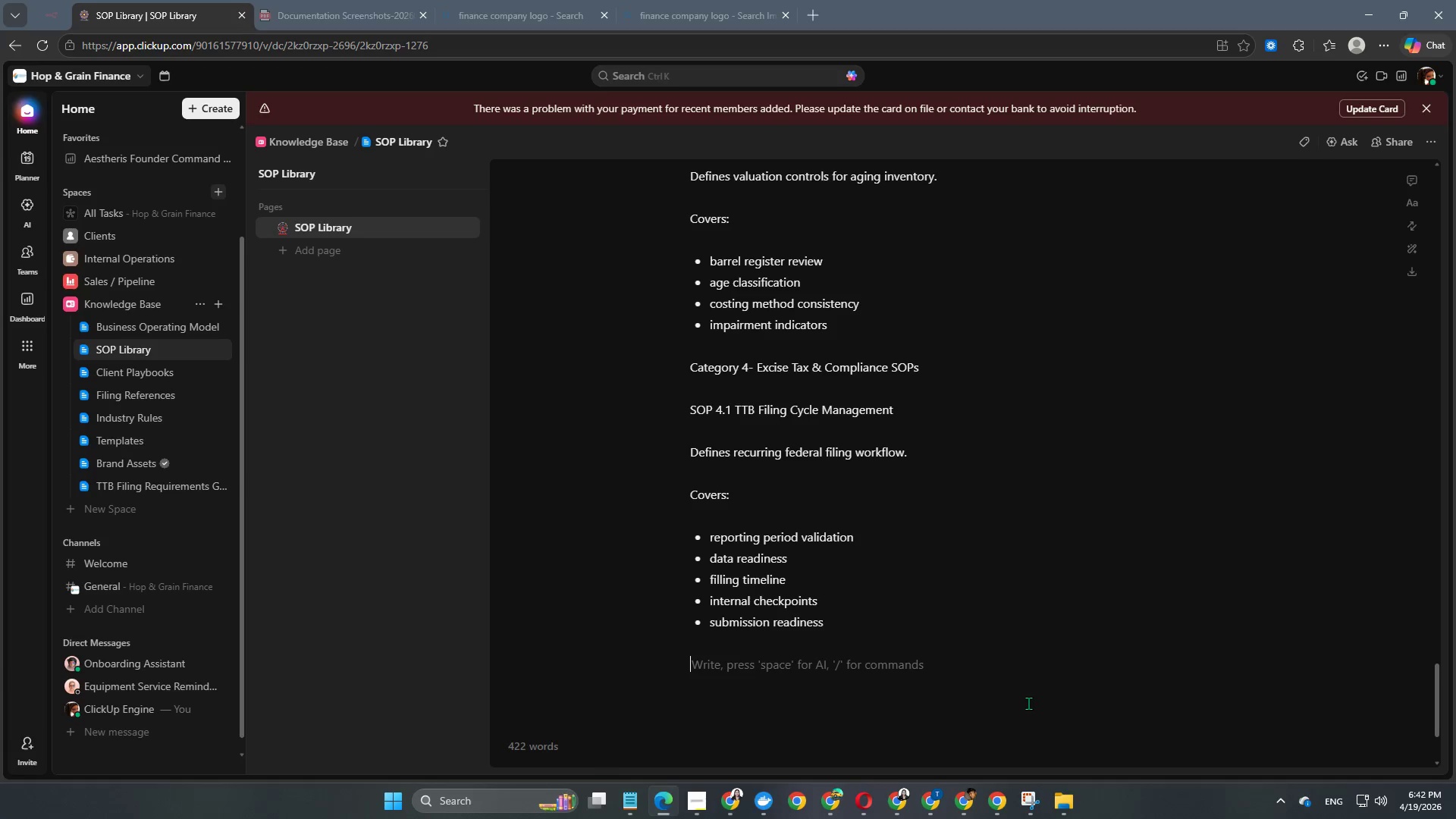 
type(SOP 4.2 )
 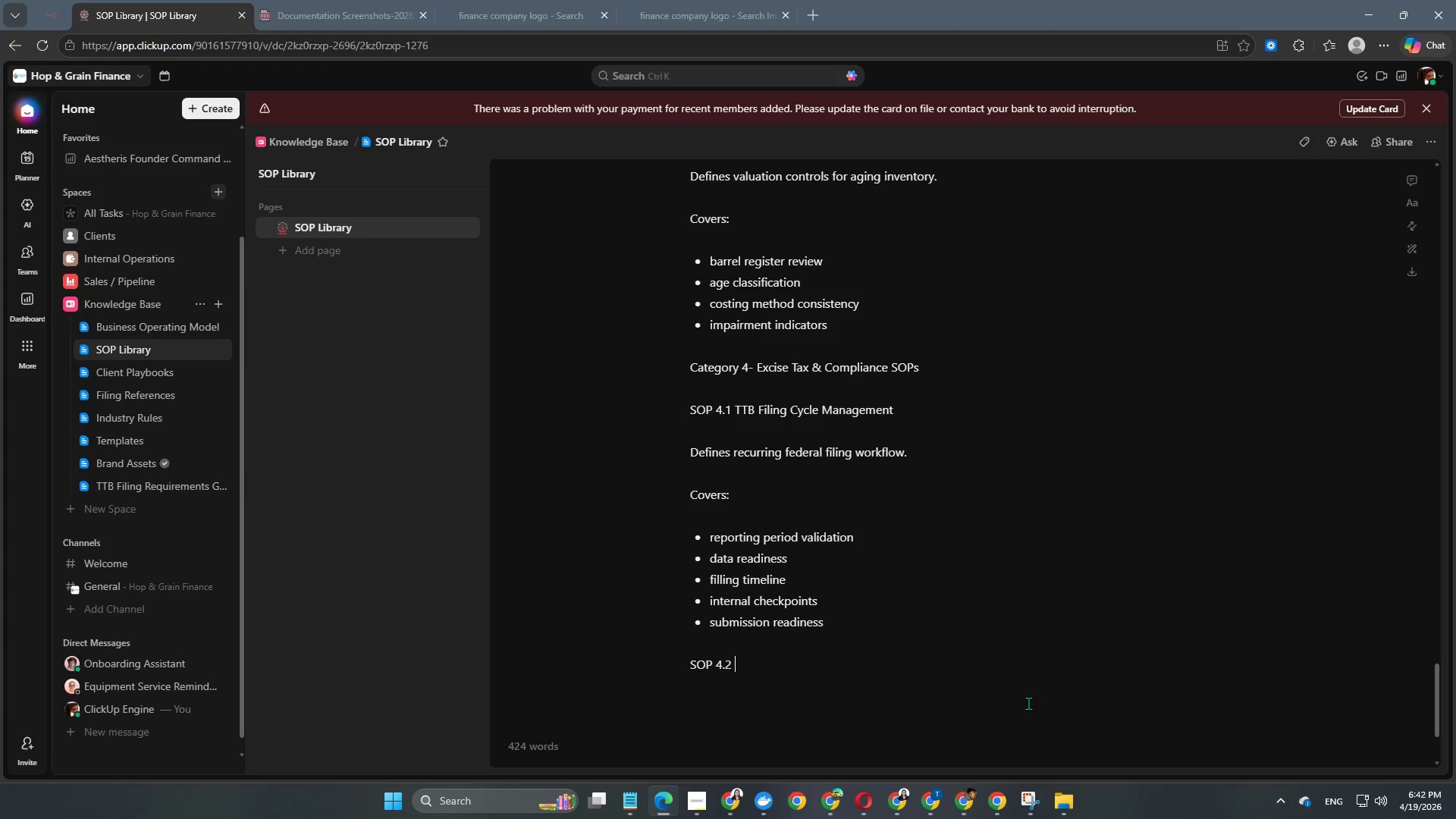 
type(Excise Tax Liav)
key(Backspace)
type(bility Calculation)
 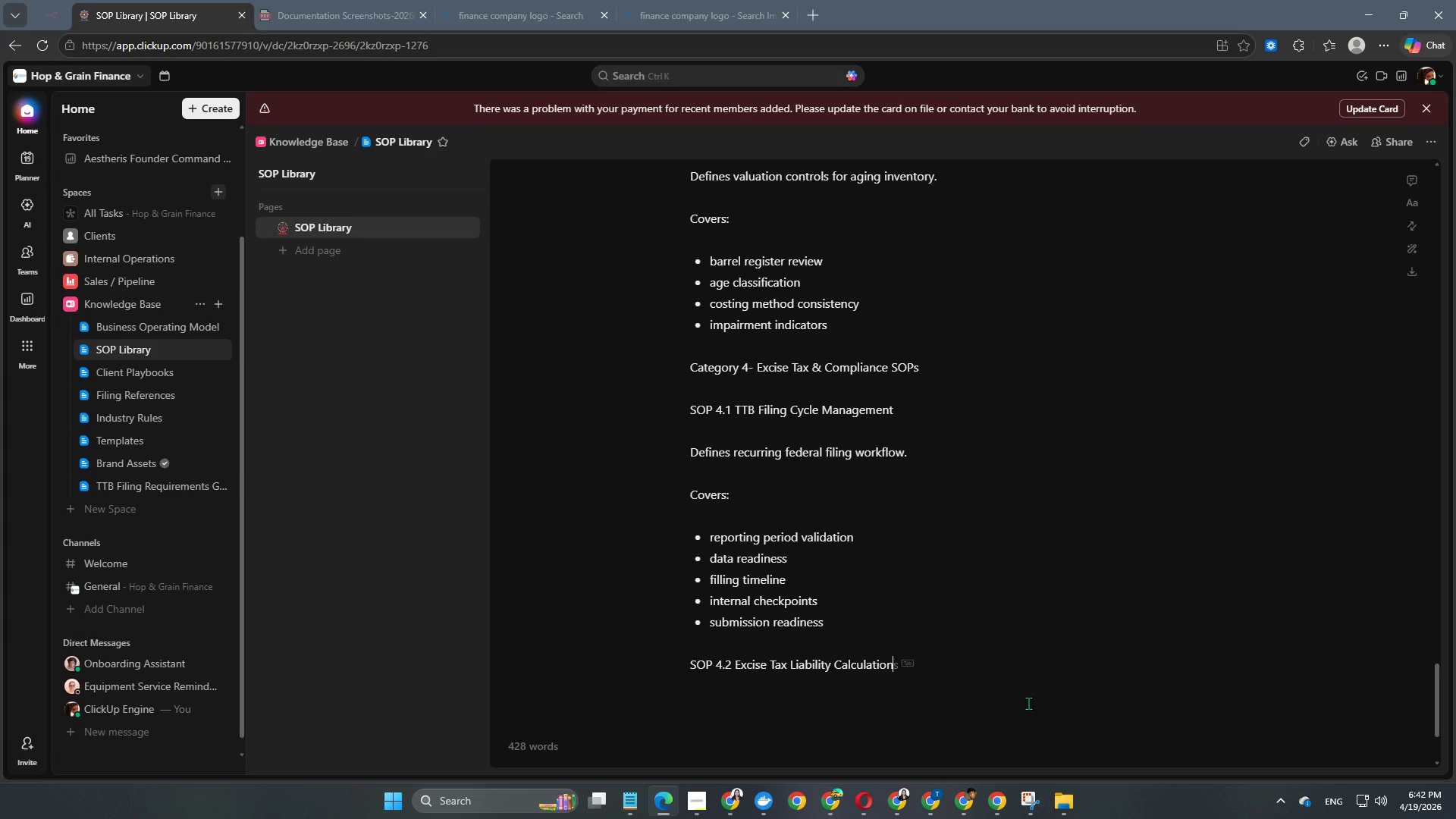 
key(Enter)
 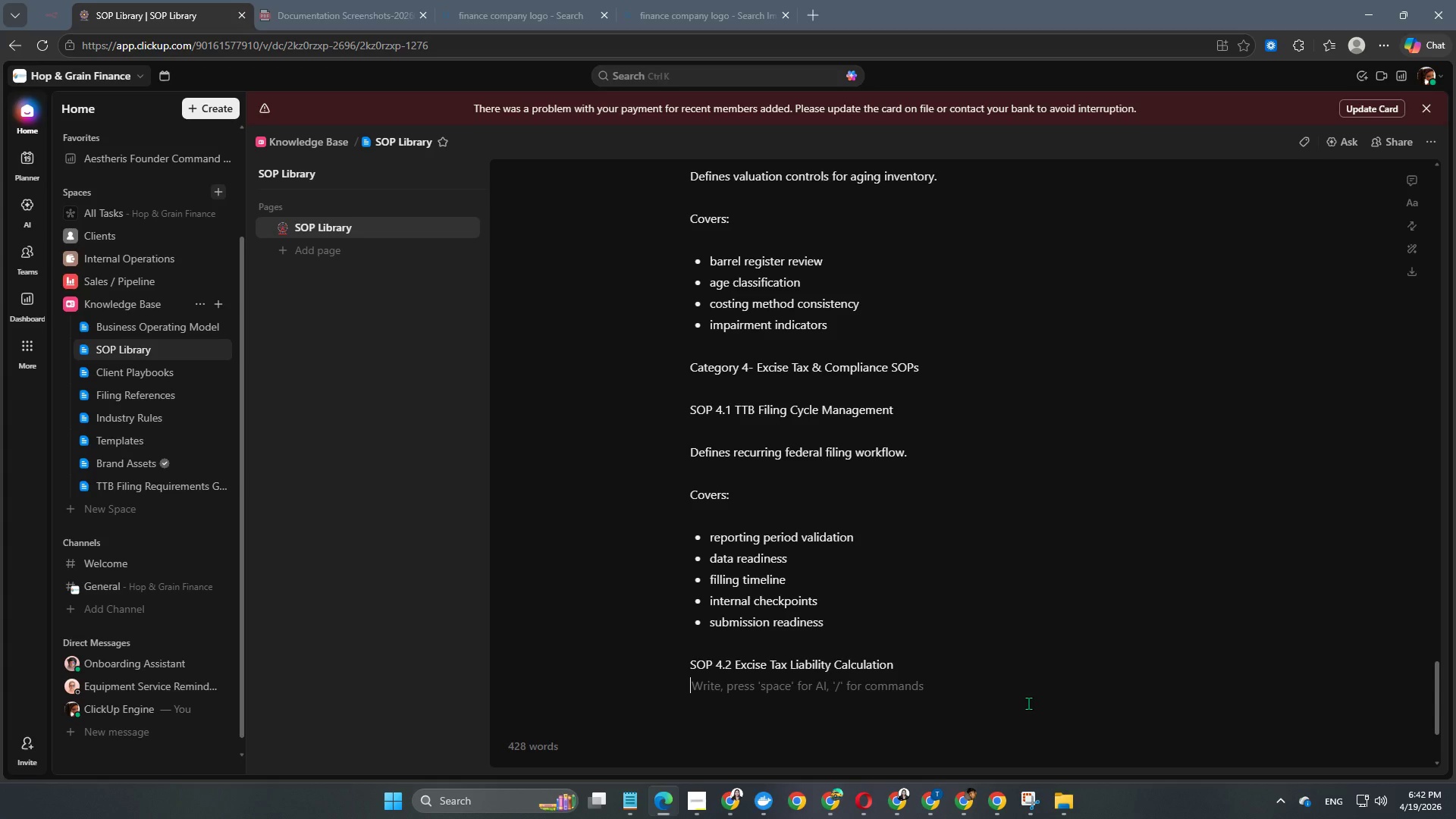 
key(Enter)
 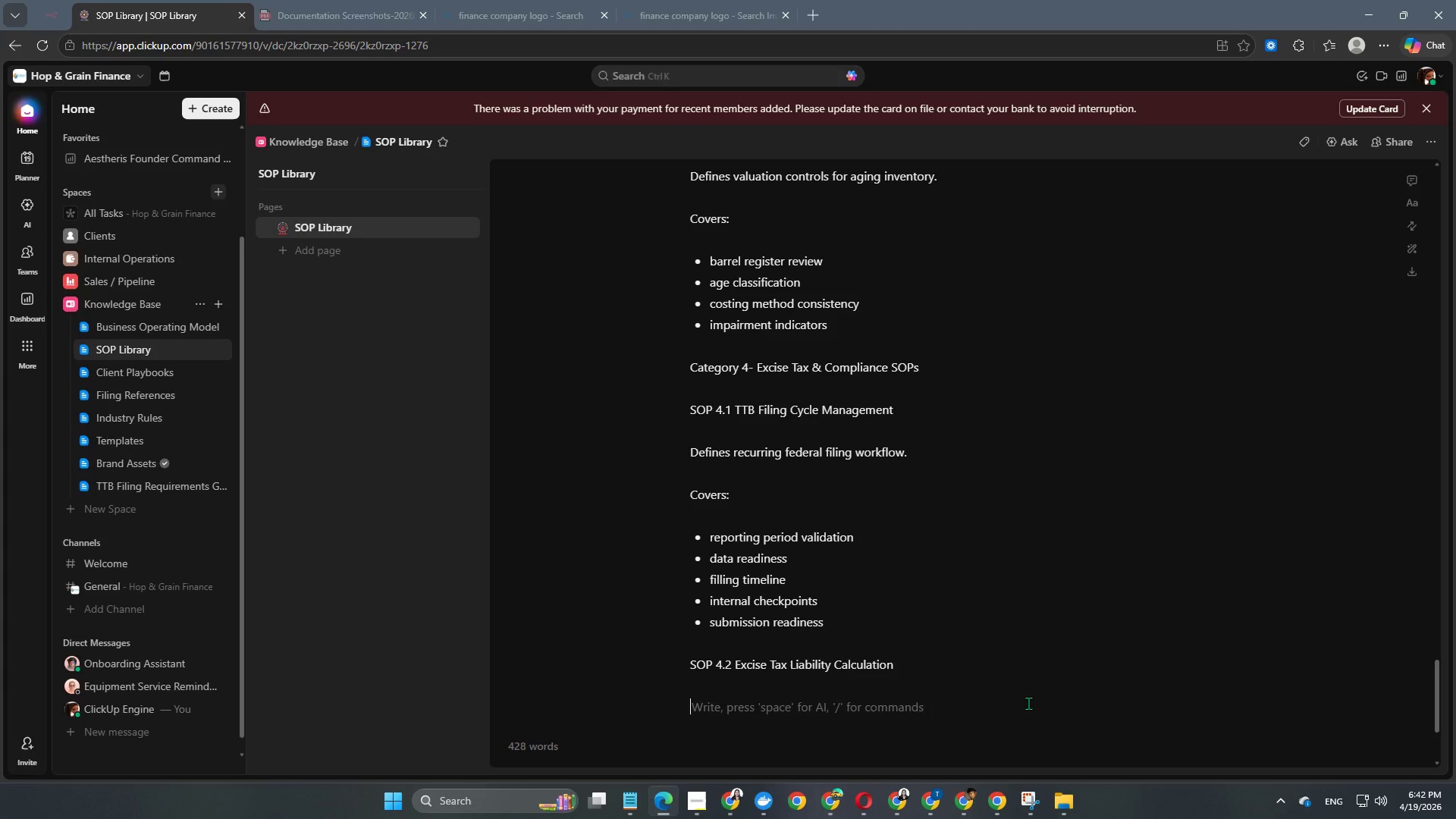 
type(Defines liability com)
 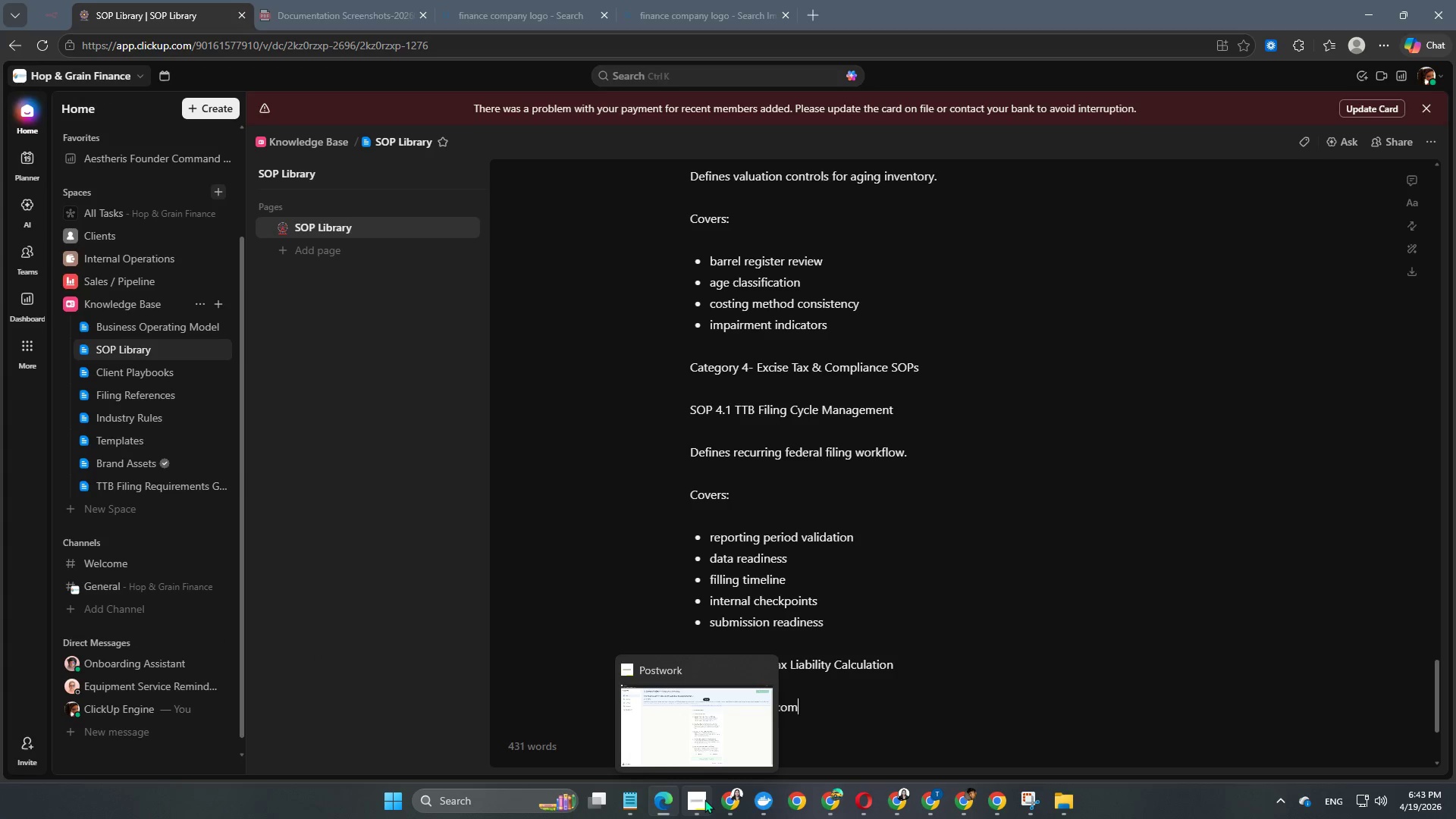 
left_click([698, 800])